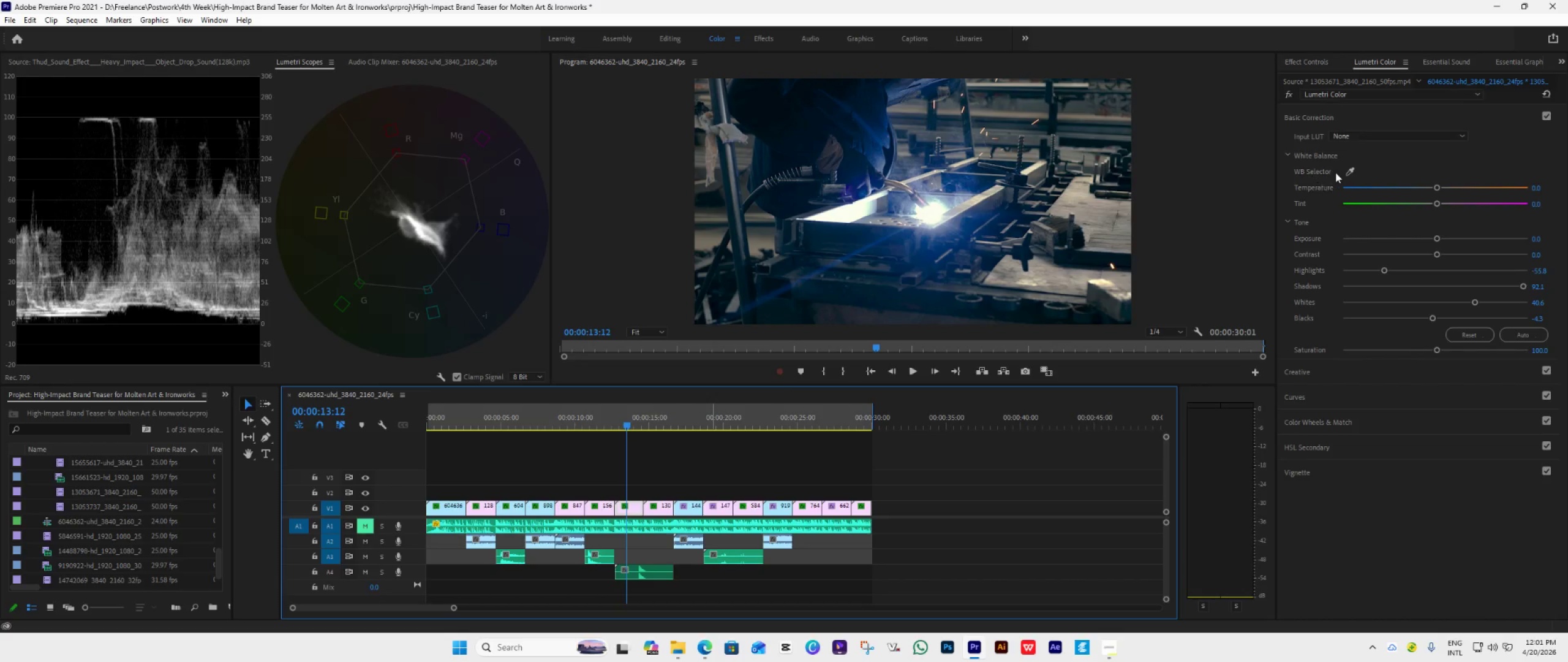 
left_click([1344, 172])
 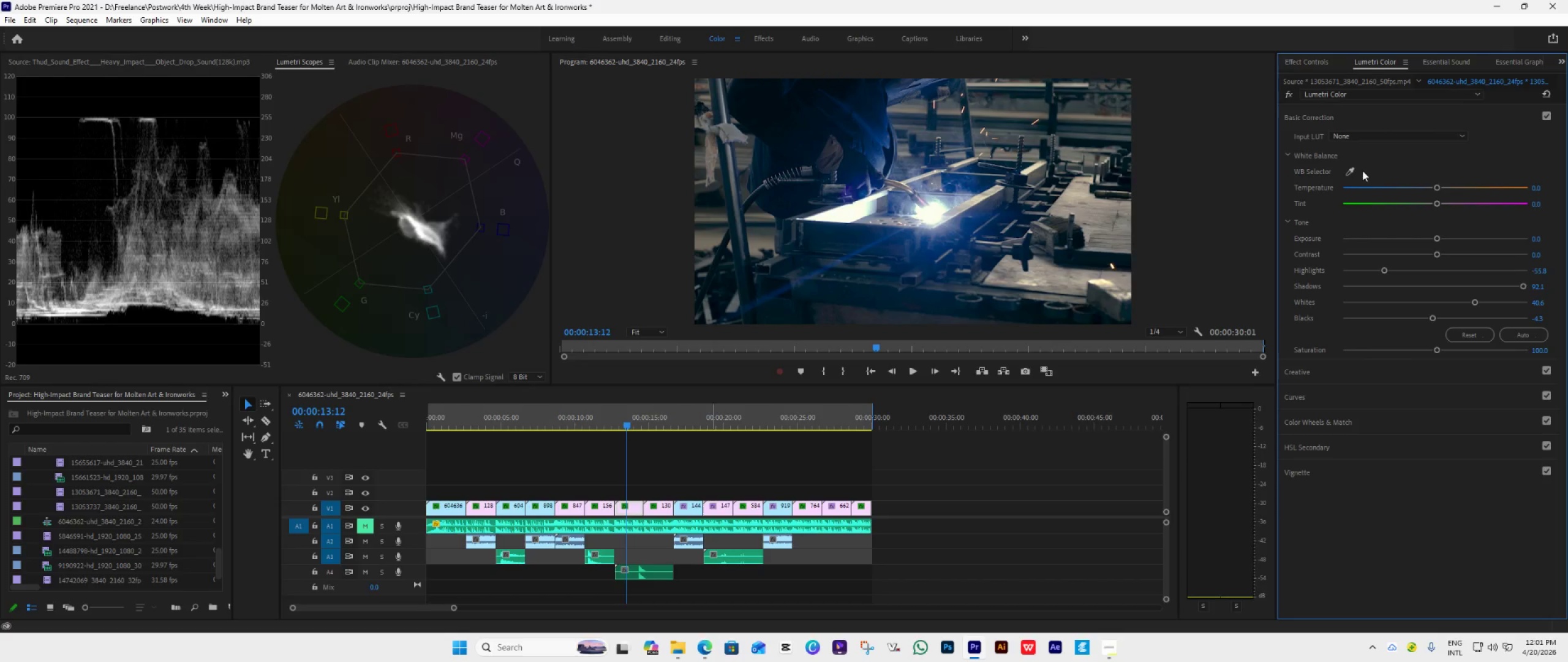 
left_click([1349, 169])
 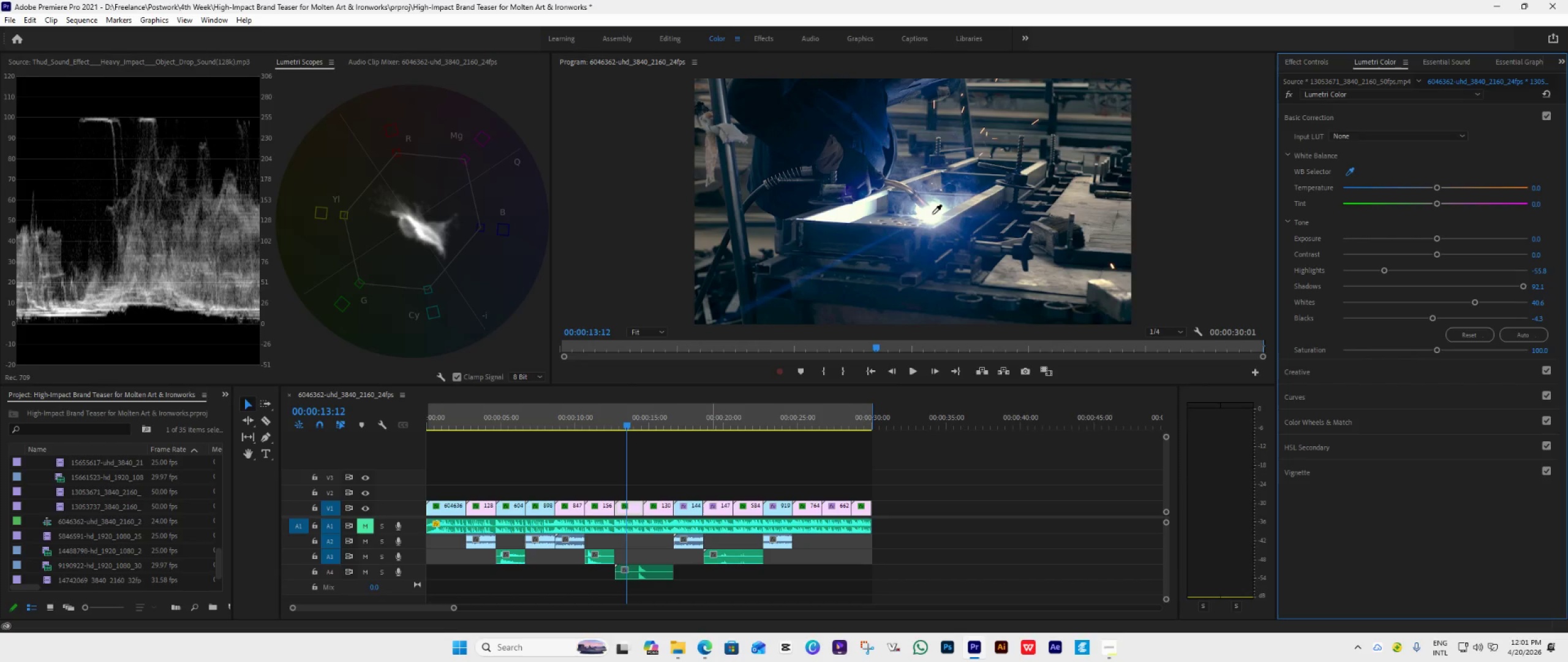 
left_click([932, 215])
 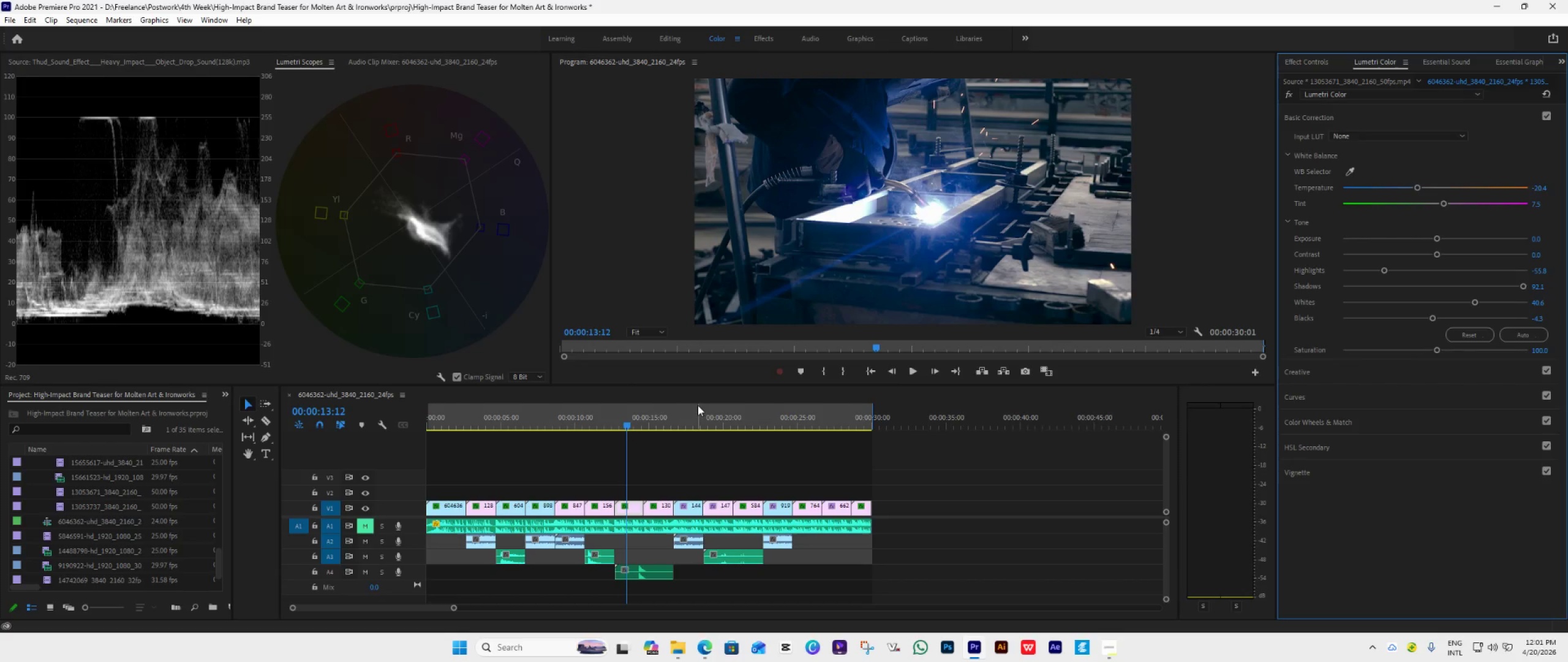 
wait(6.31)
 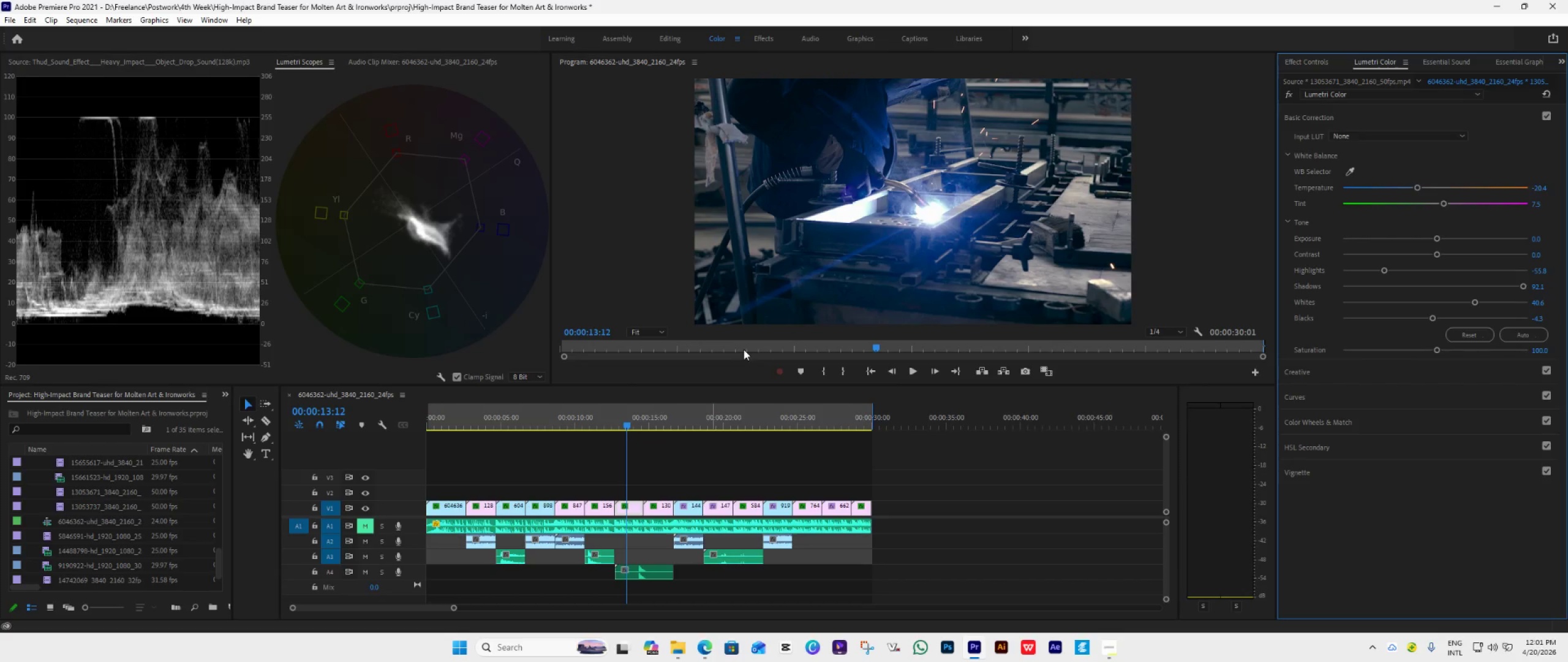 
left_click_drag(start_coordinate=[624, 425], to_coordinate=[658, 439])
 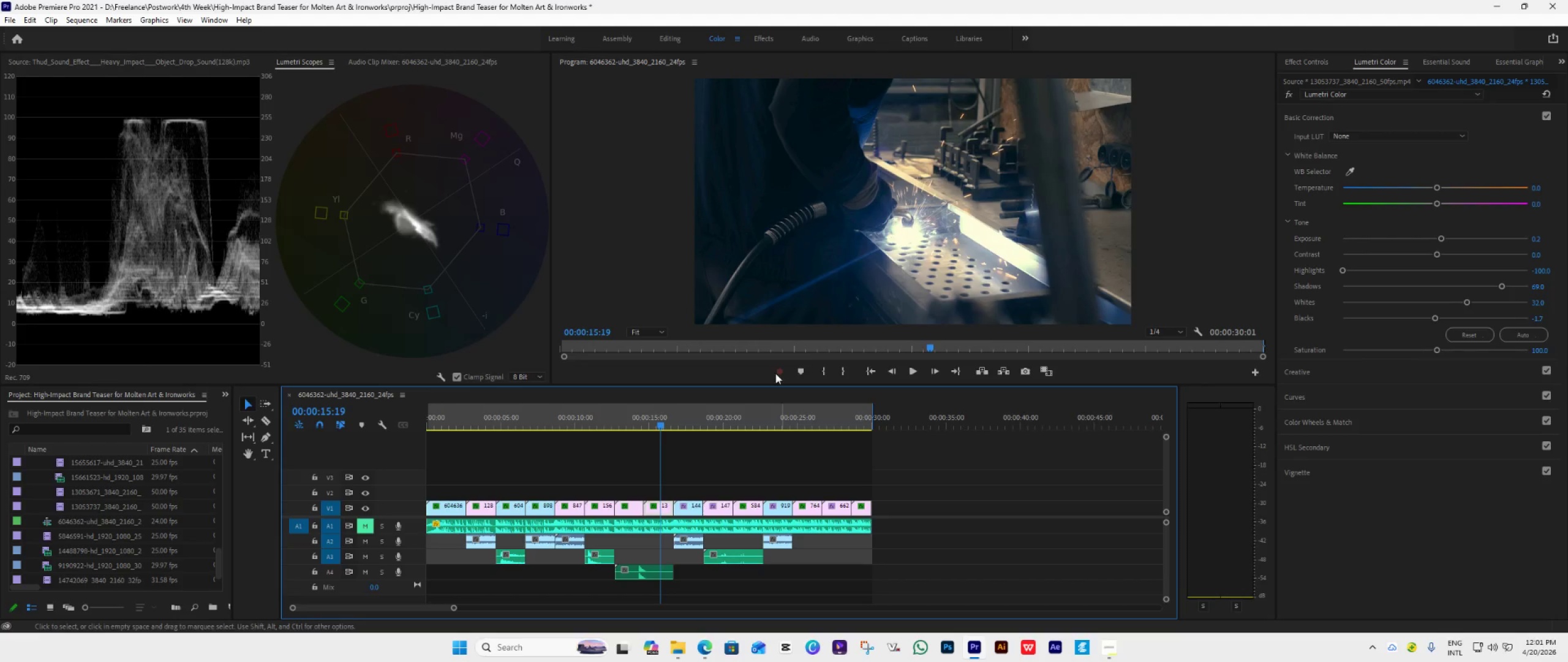 
left_click_drag(start_coordinate=[658, 423], to_coordinate=[685, 431])
 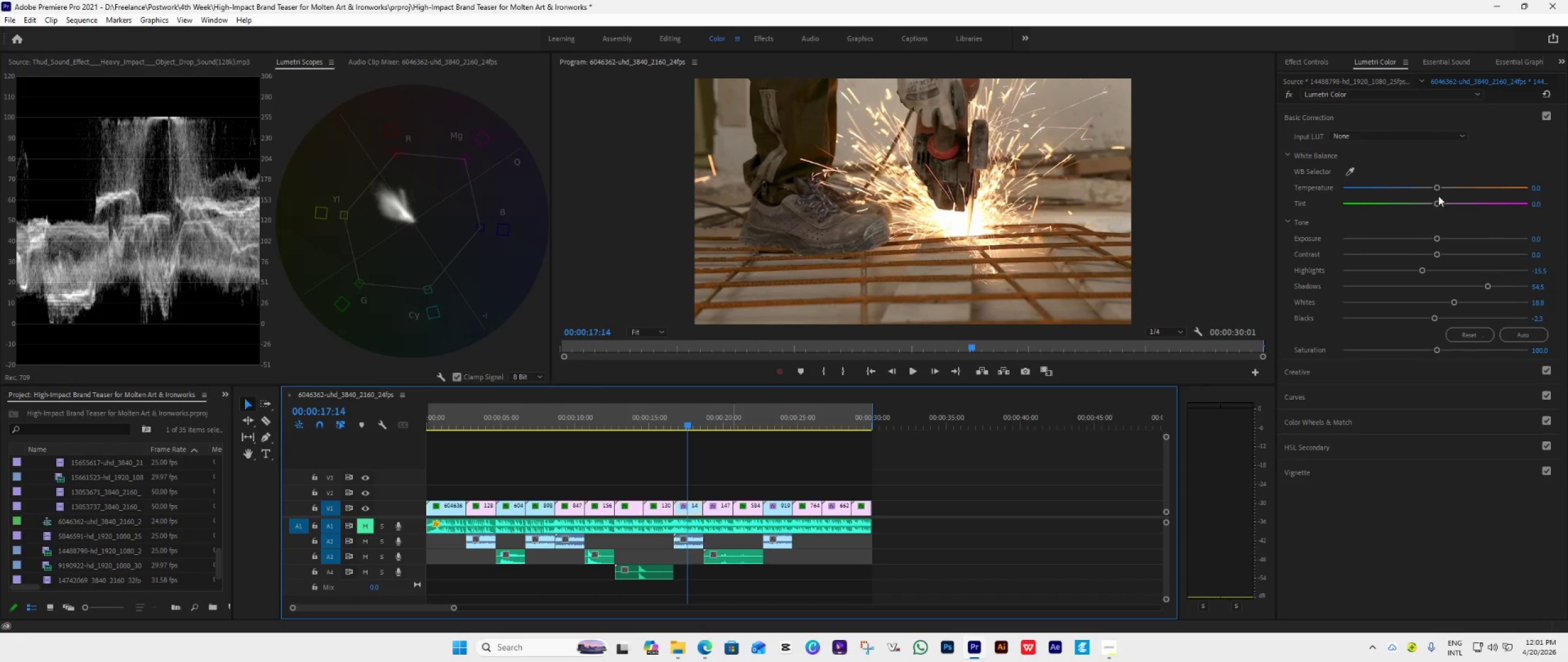 
left_click([1352, 170])
 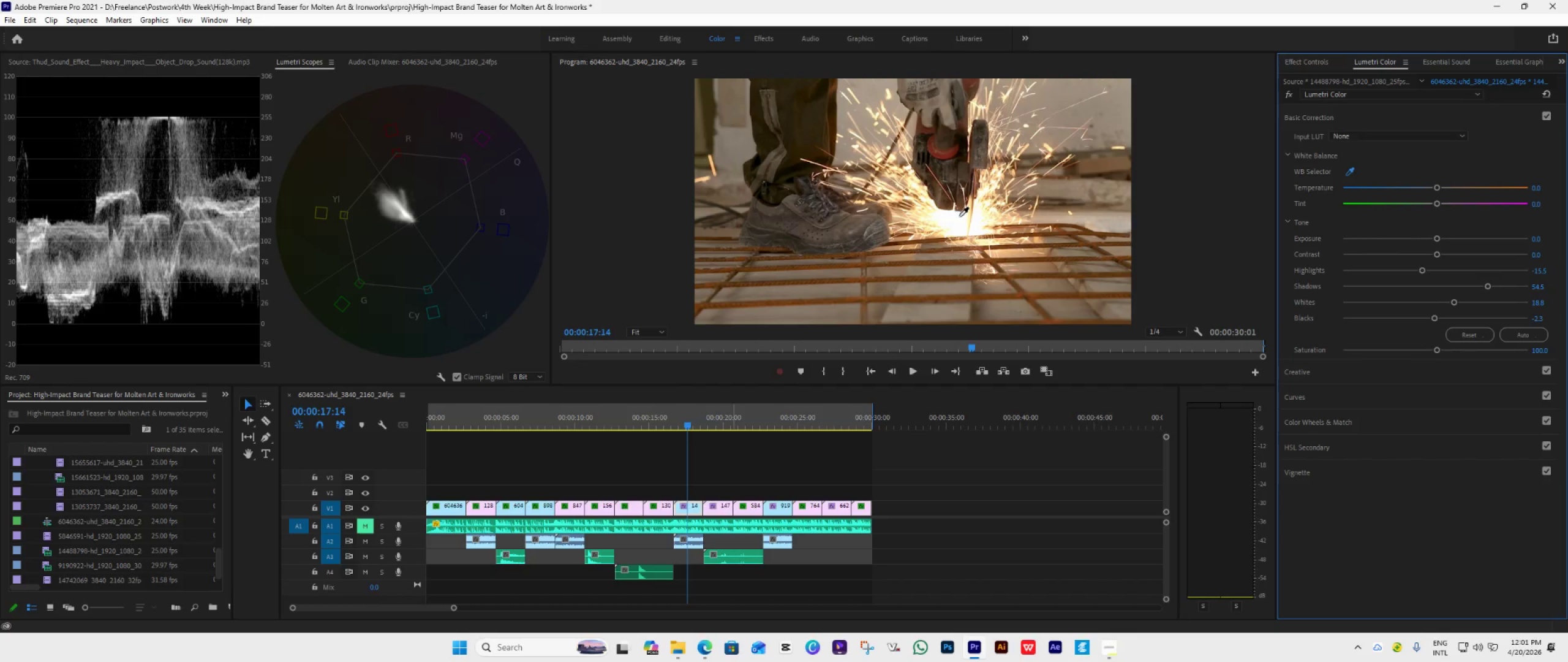 
left_click([962, 221])
 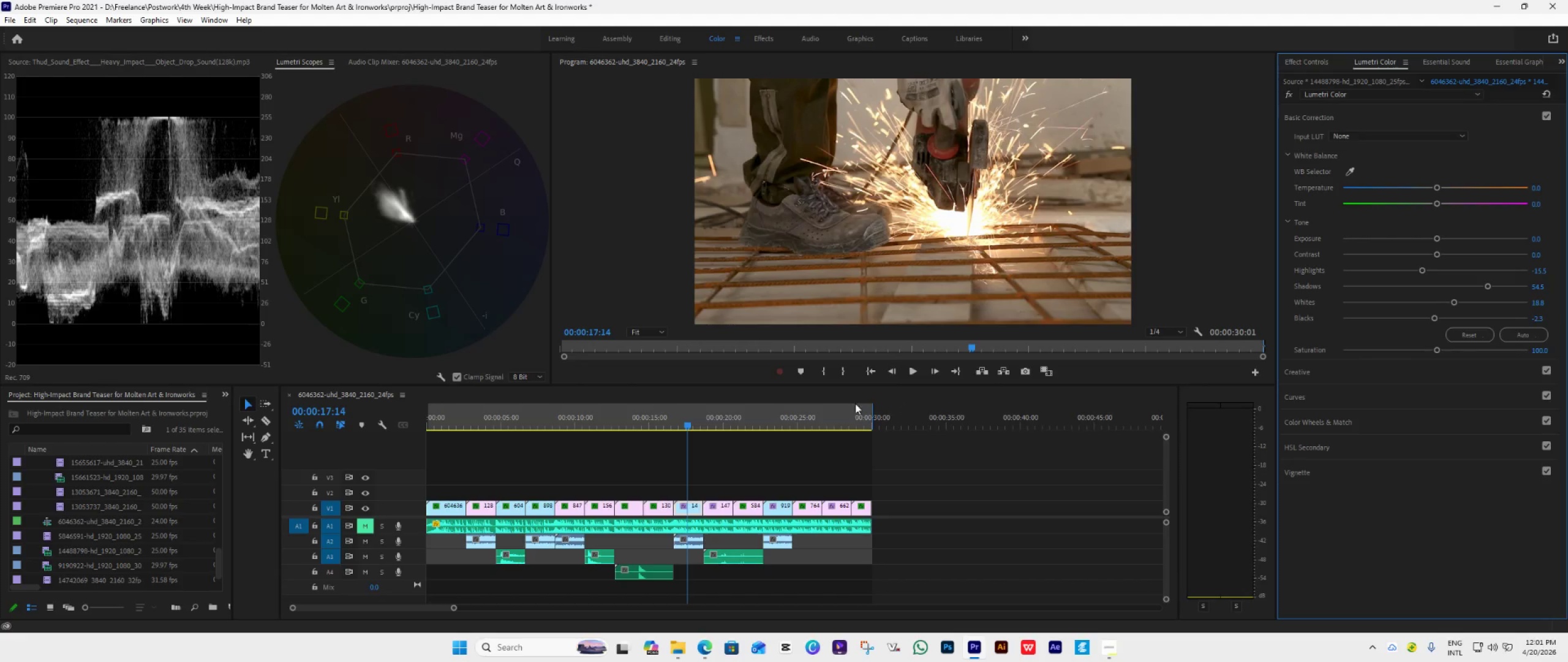 
left_click_drag(start_coordinate=[683, 427], to_coordinate=[713, 435])
 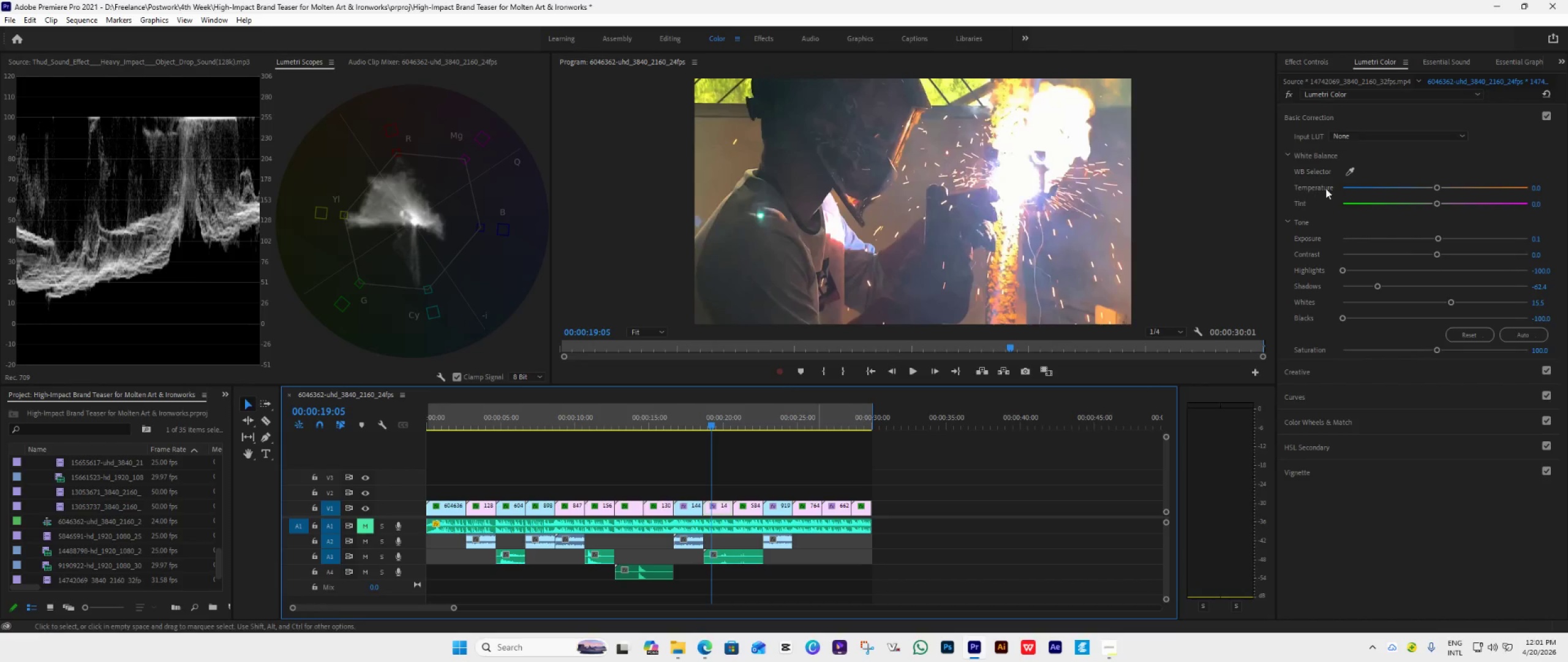 
left_click([1348, 172])
 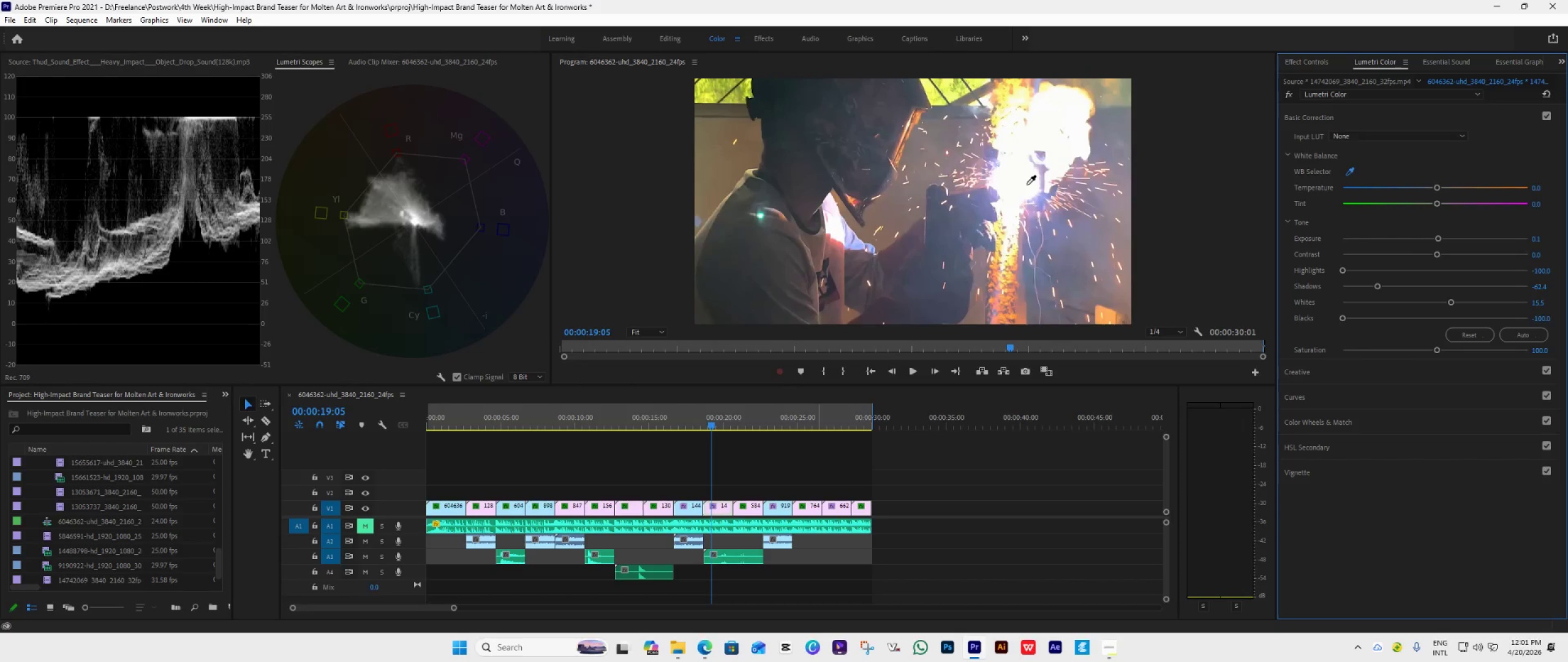 
left_click([1016, 180])
 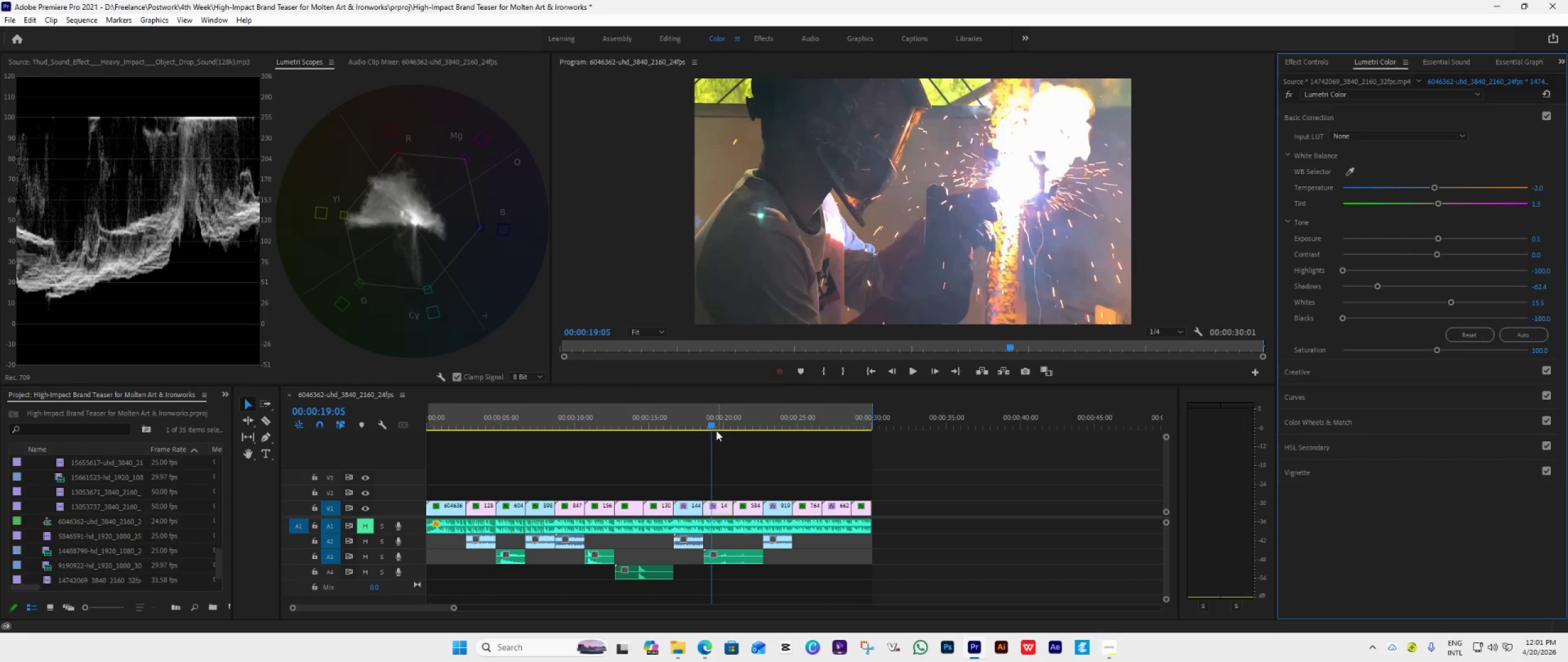 
left_click_drag(start_coordinate=[714, 422], to_coordinate=[753, 444])
 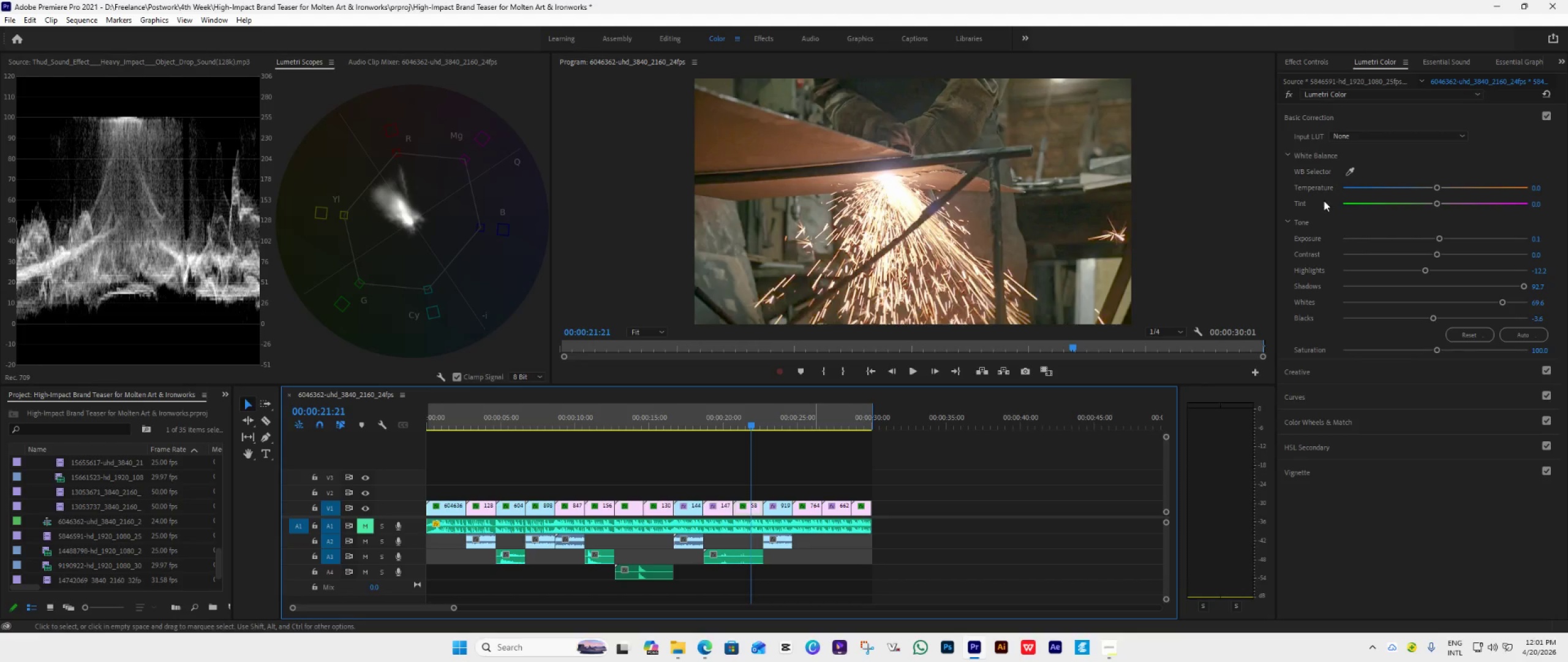 
left_click([1349, 170])
 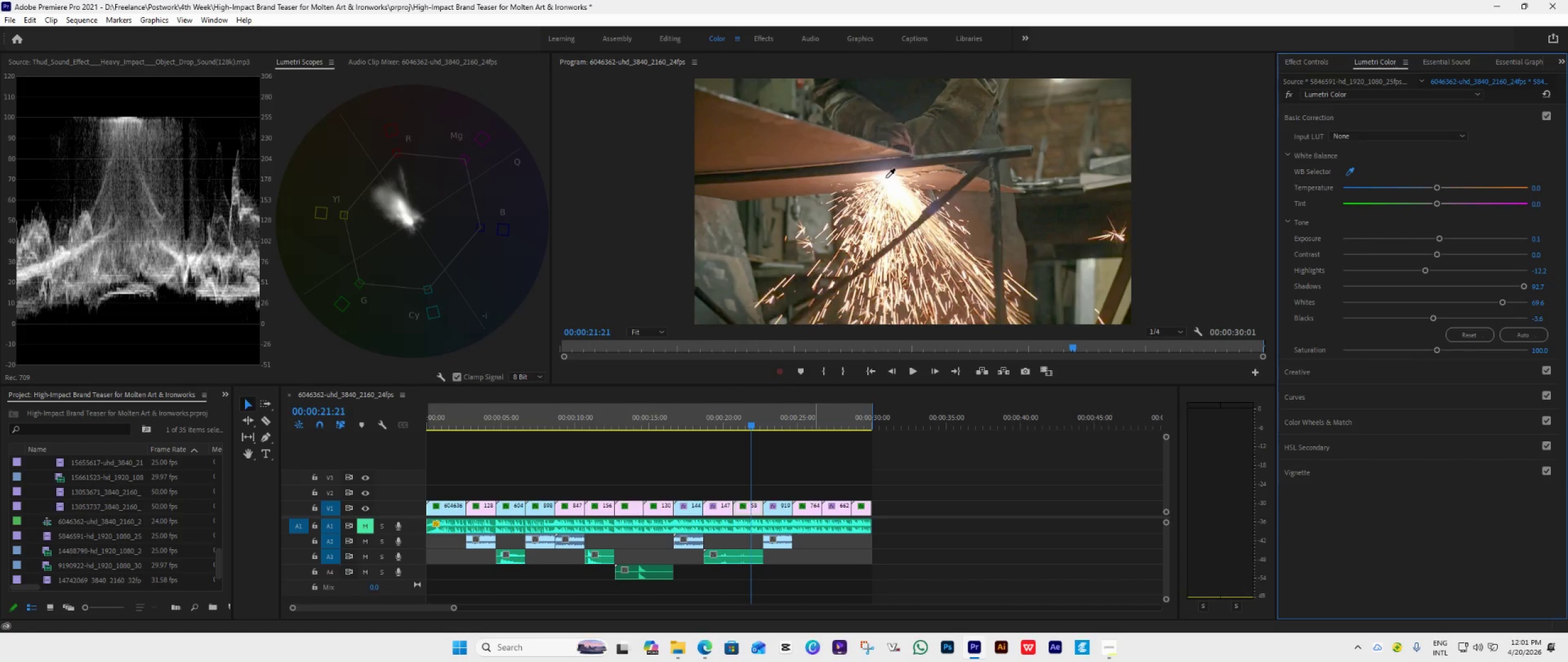 
left_click([886, 178])
 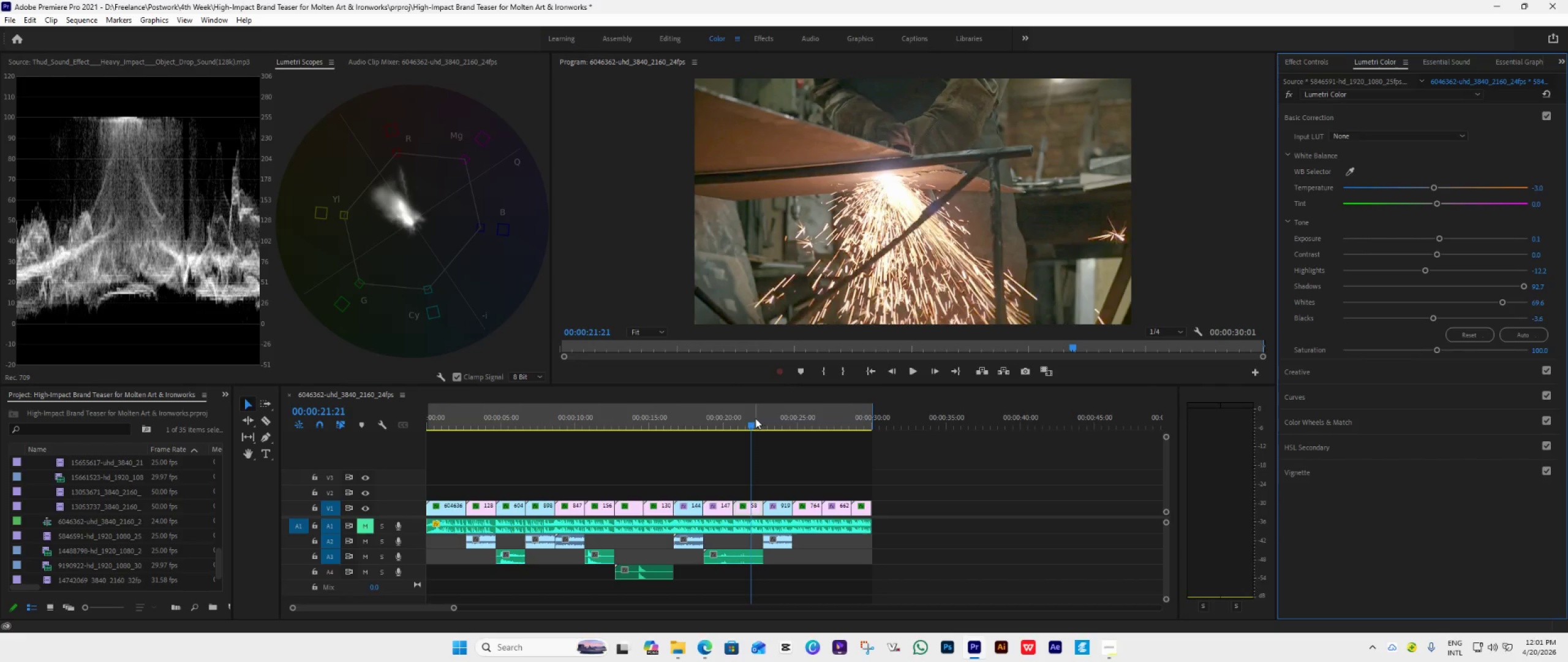 
left_click_drag(start_coordinate=[753, 422], to_coordinate=[774, 429])
 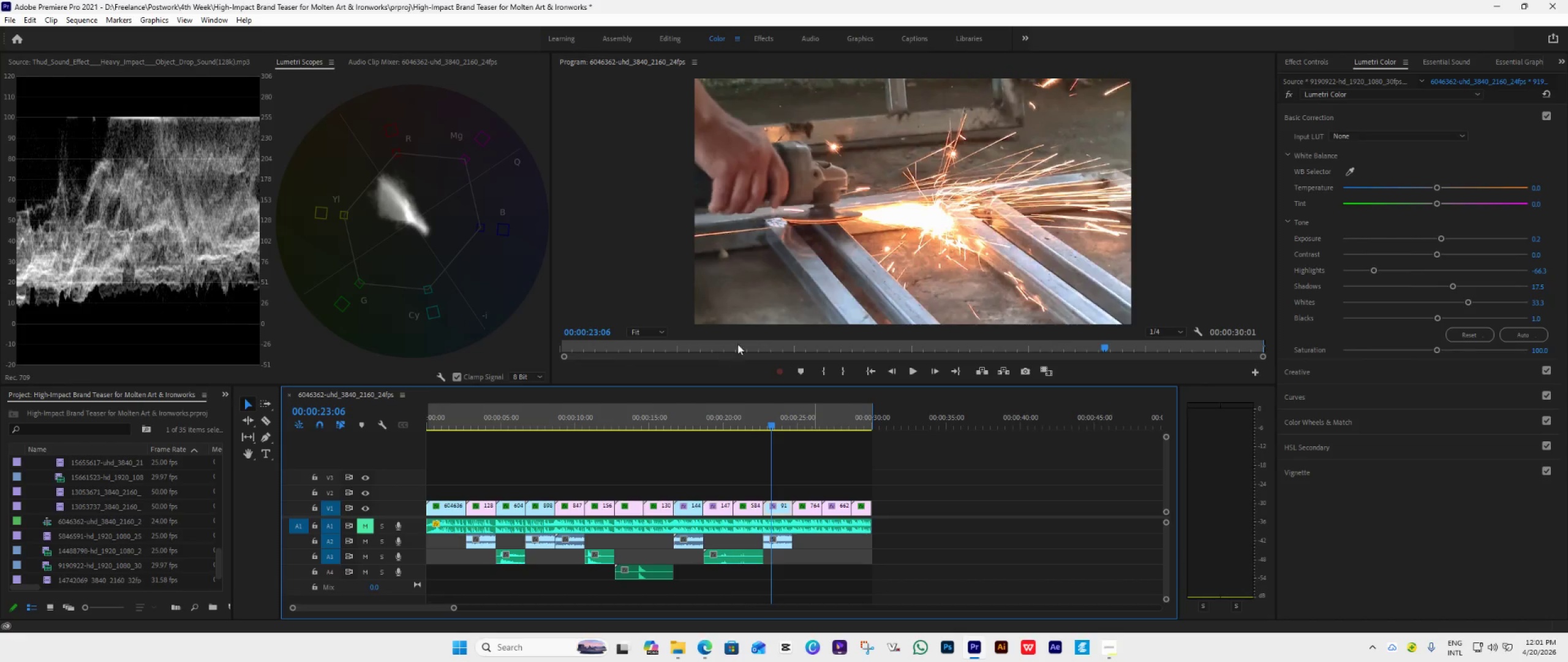 
wait(6.31)
 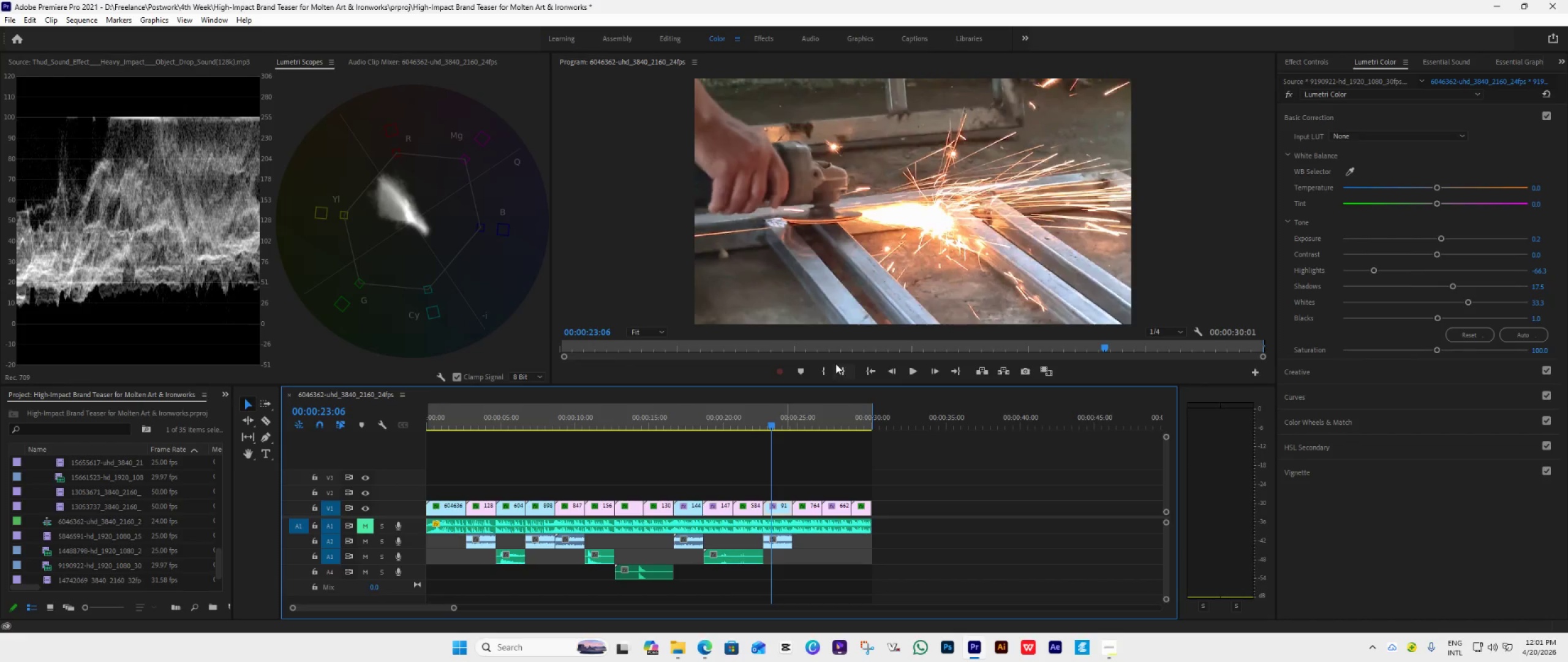 
double_click([934, 375])
 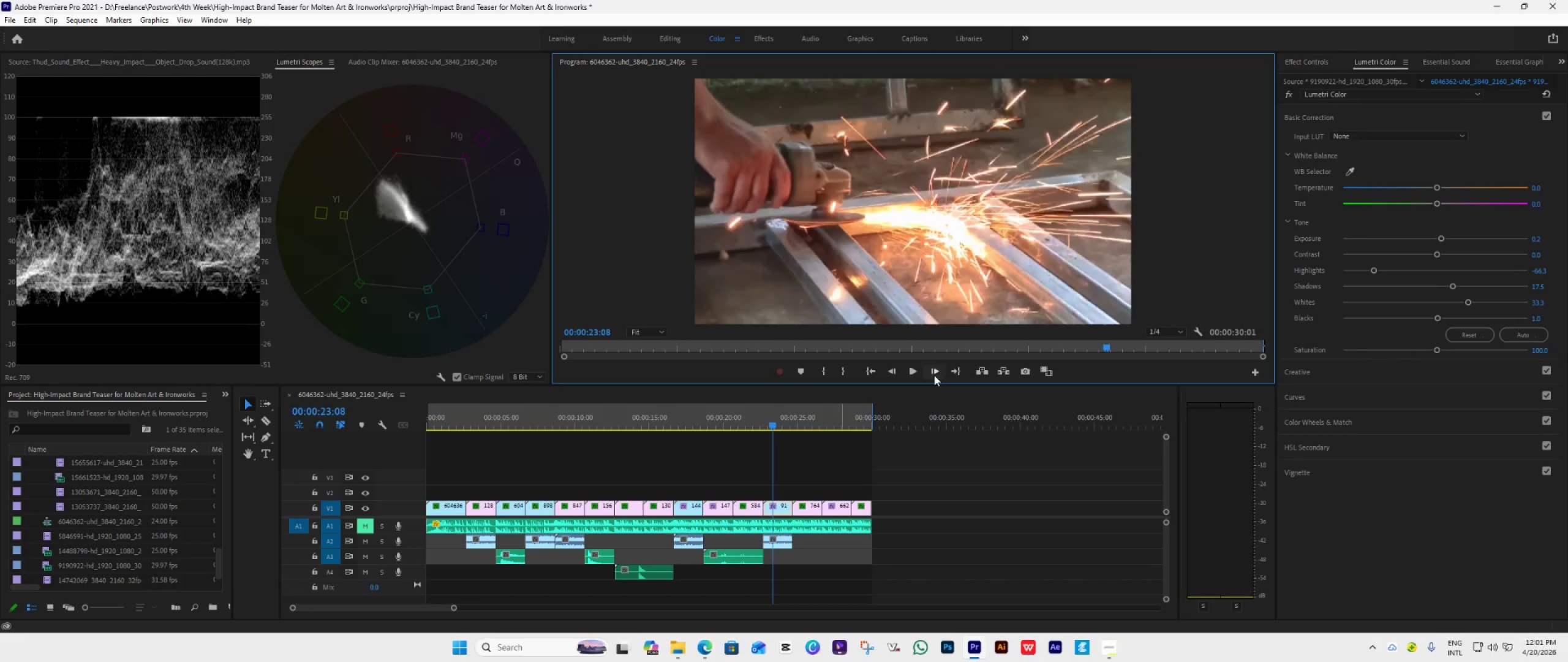 
triple_click([934, 375])
 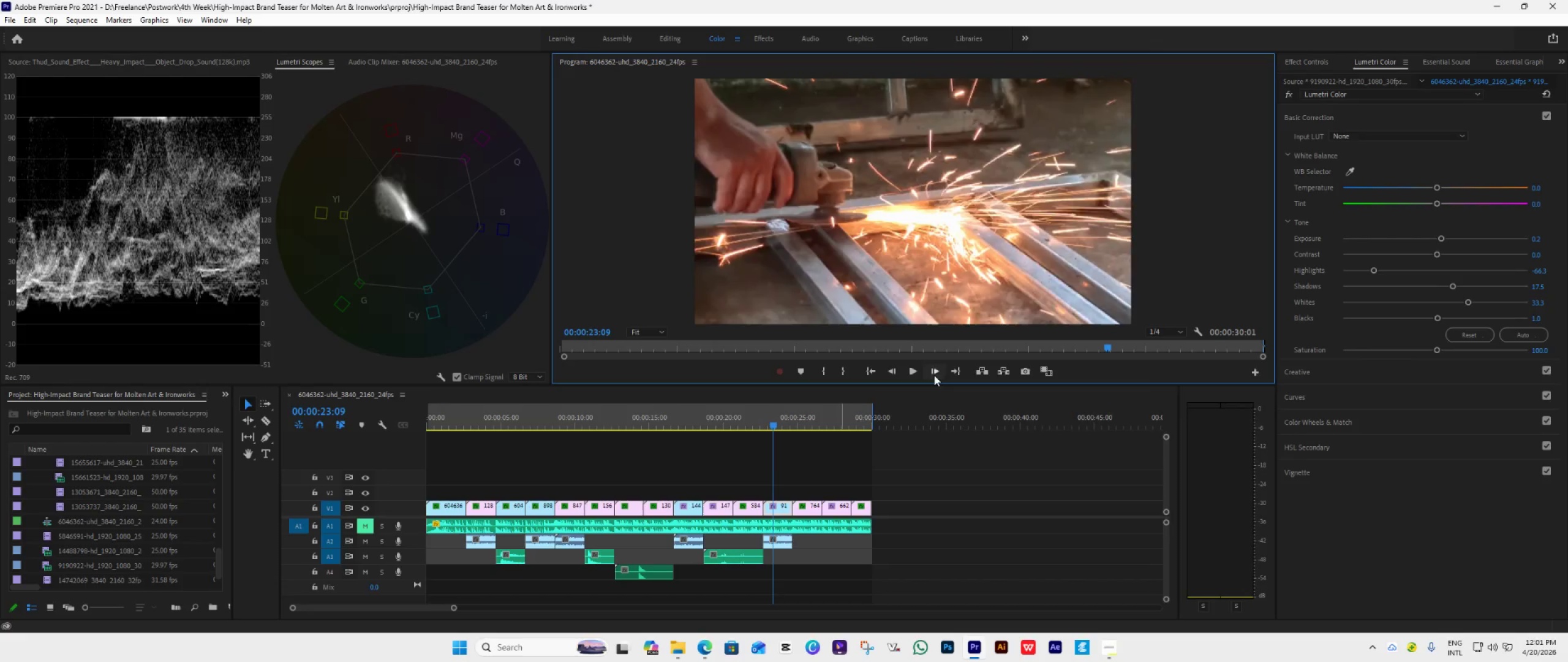 
triple_click([934, 375])
 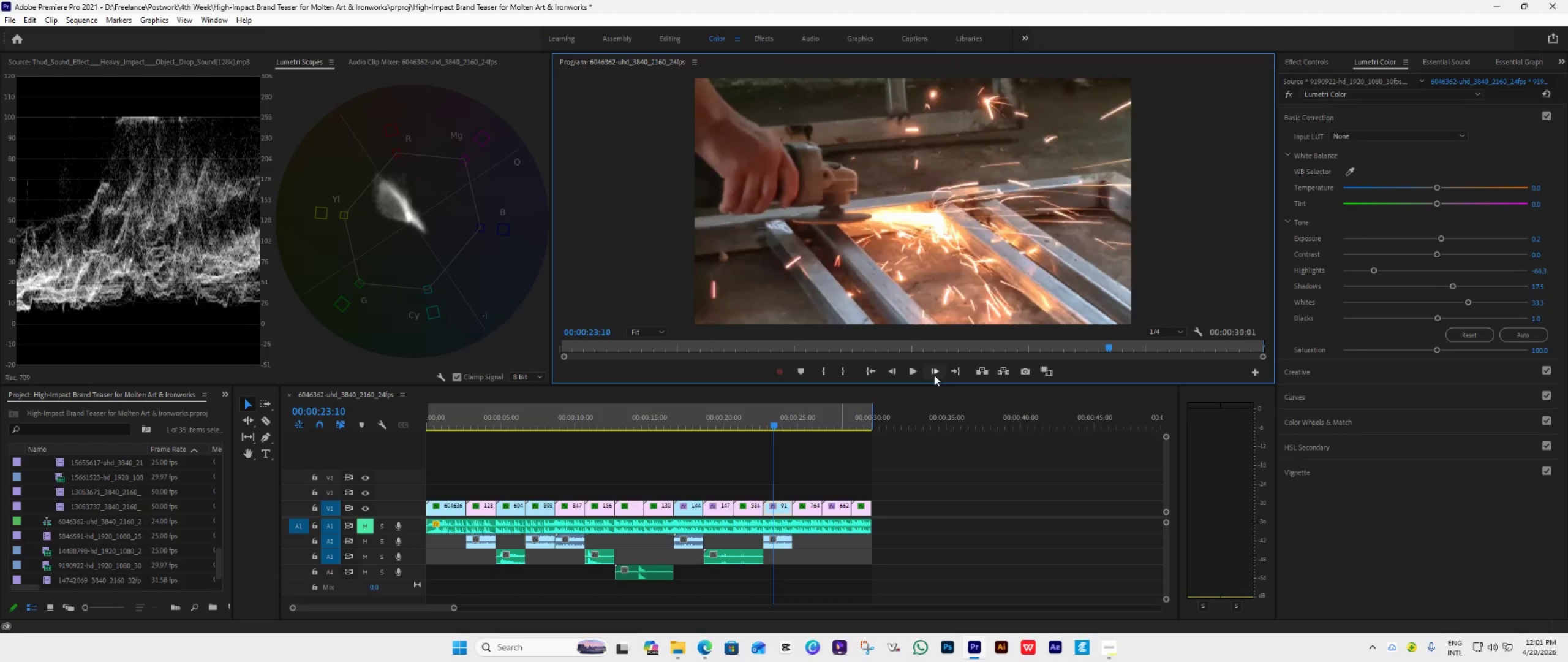 
triple_click([934, 375])
 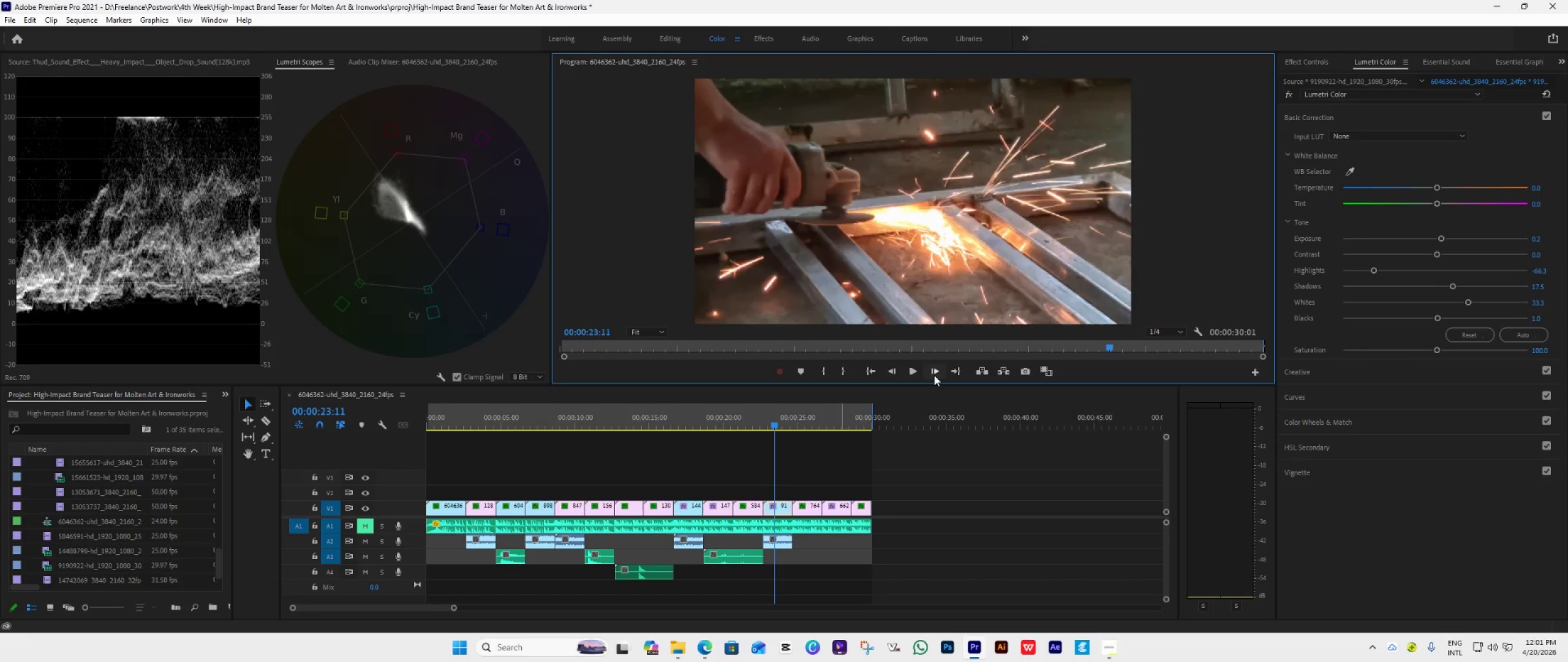 
triple_click([934, 375])
 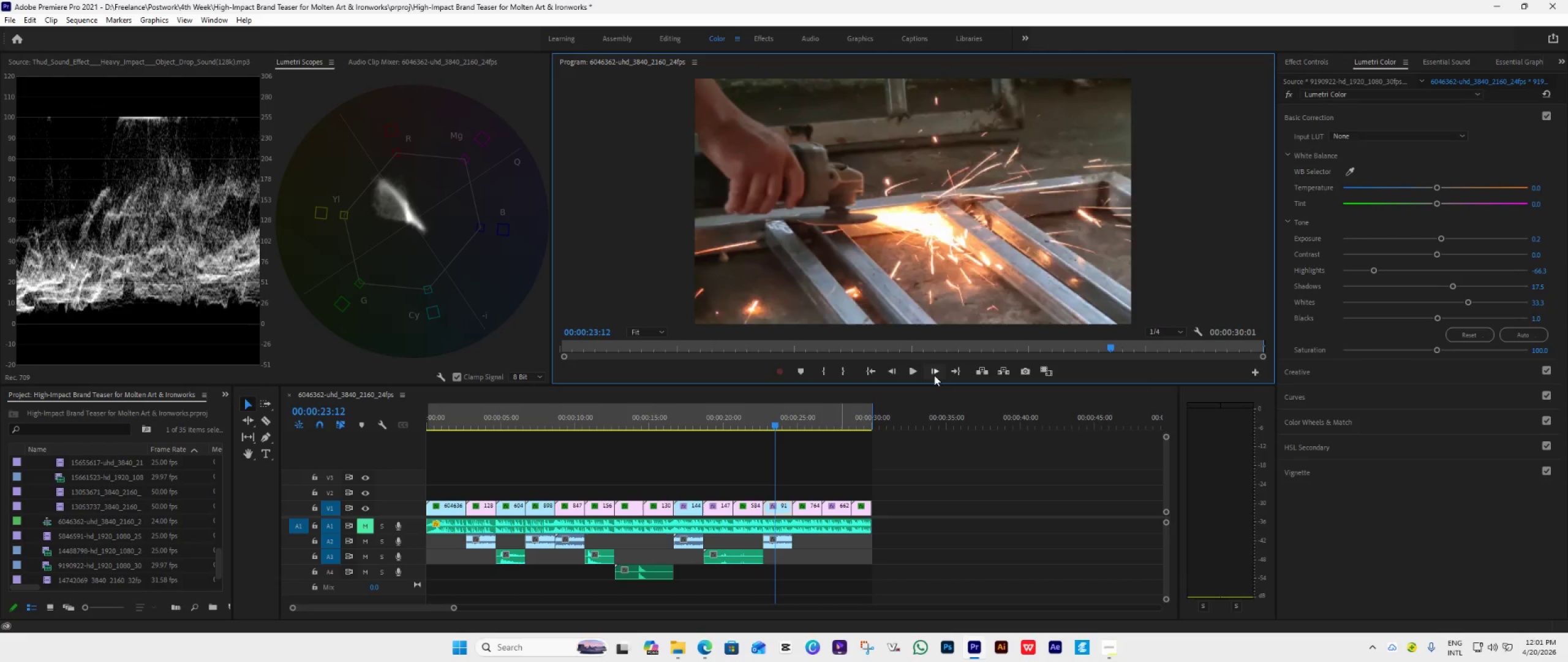 
triple_click([934, 375])
 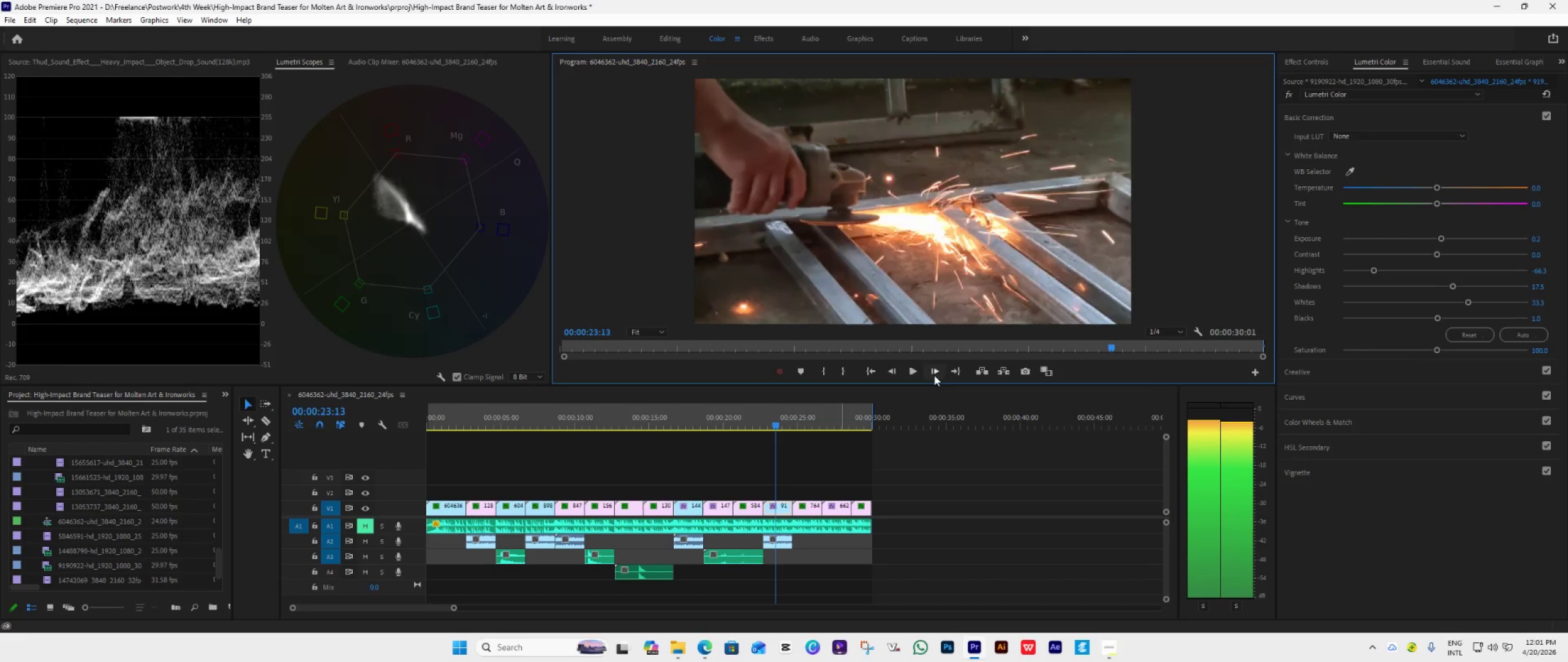 
triple_click([934, 375])
 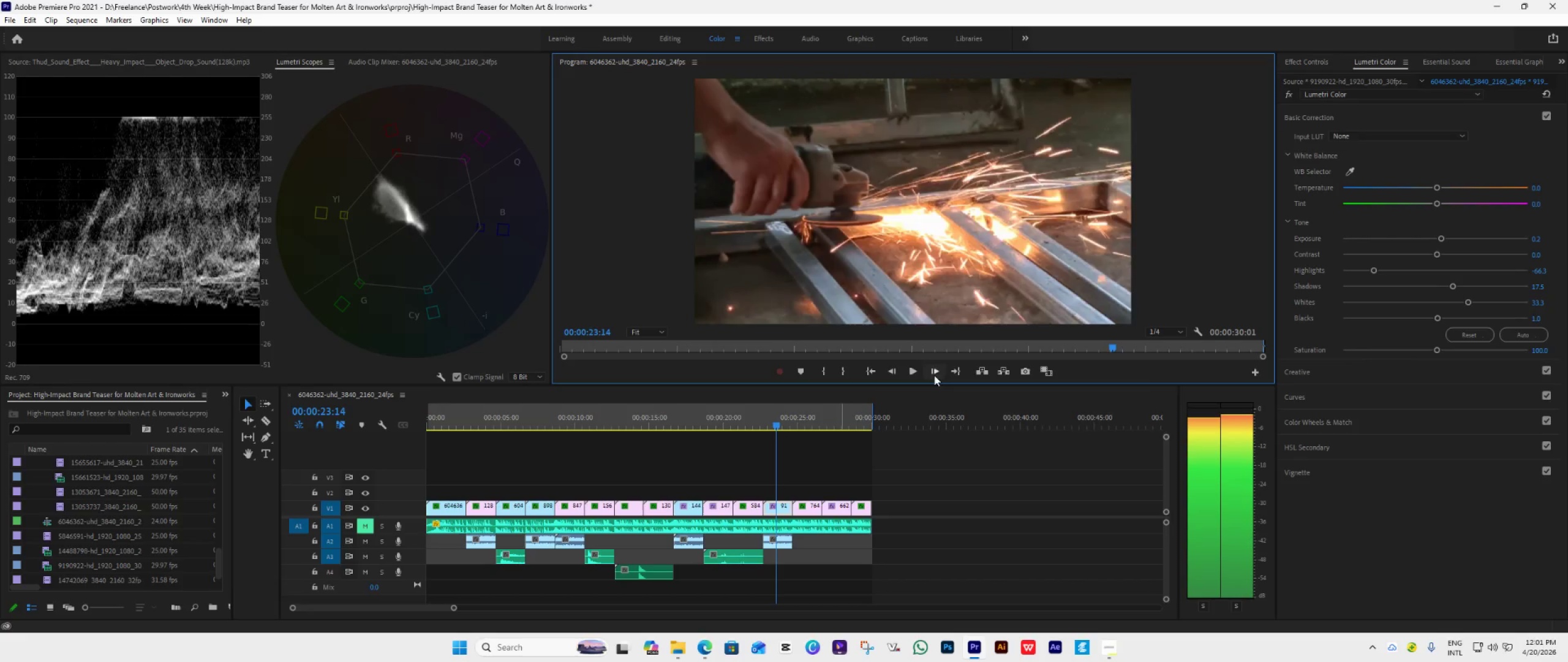 
triple_click([934, 375])
 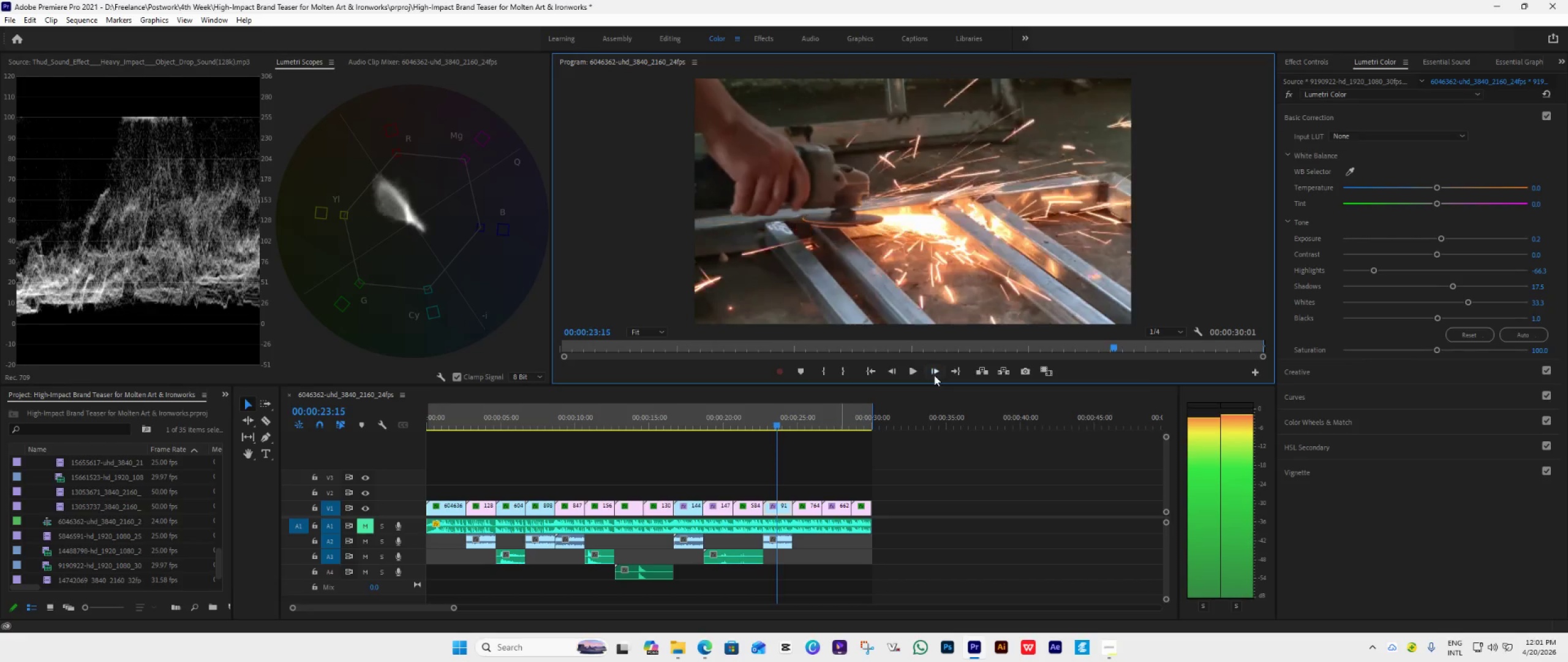 
triple_click([934, 375])
 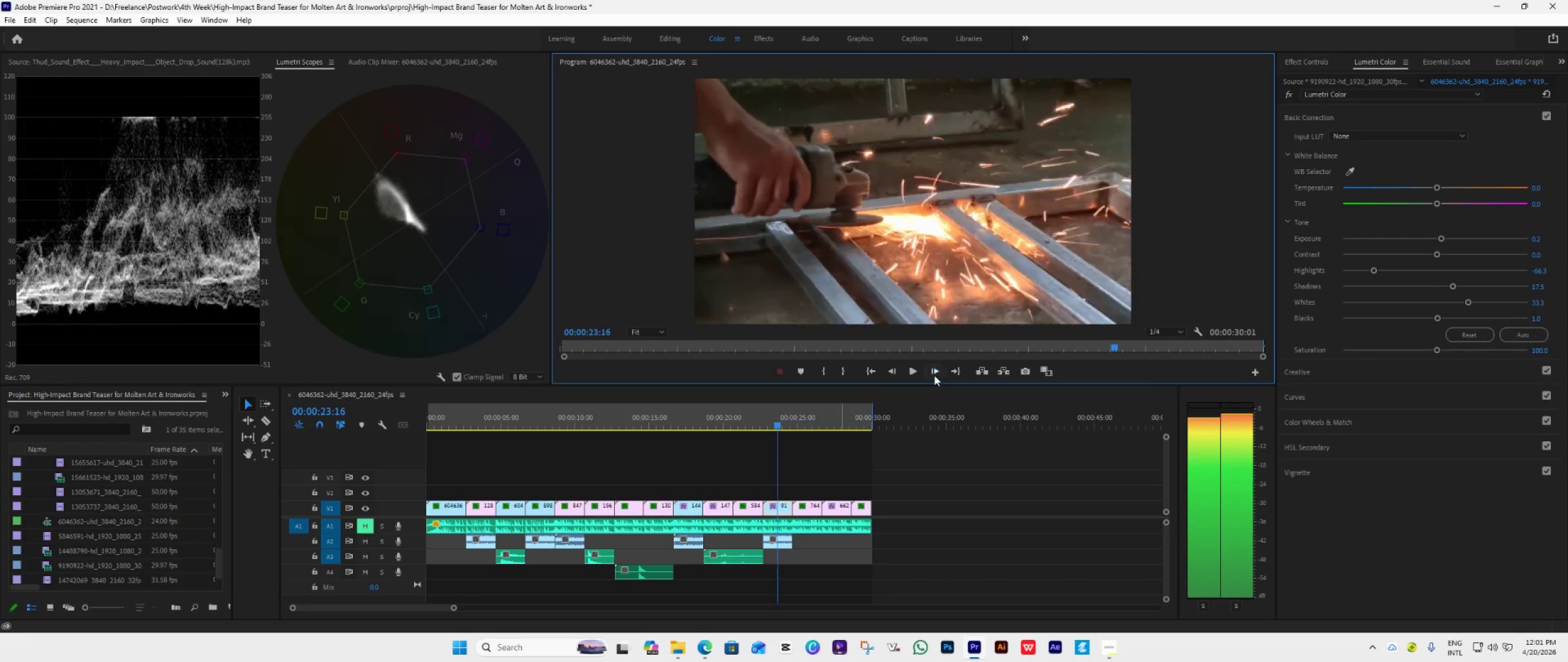 
triple_click([934, 375])
 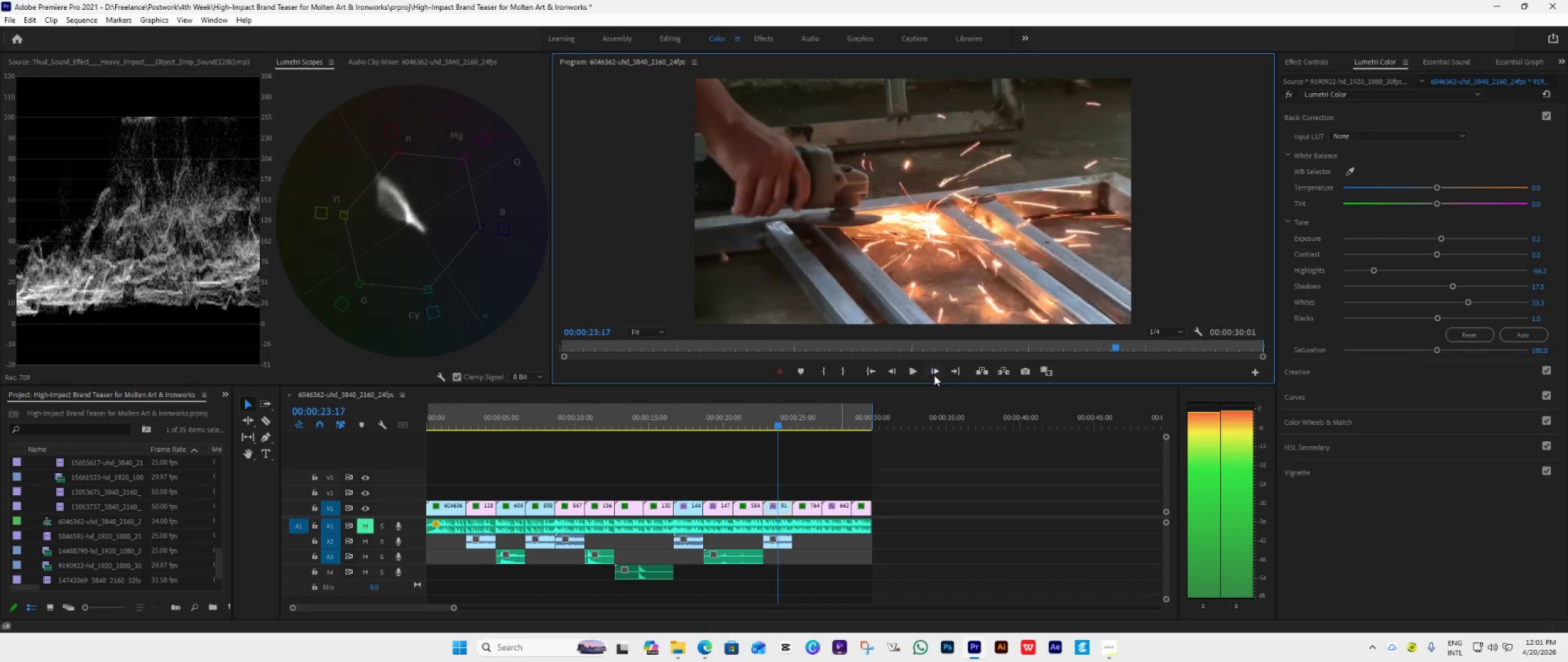 
triple_click([934, 375])
 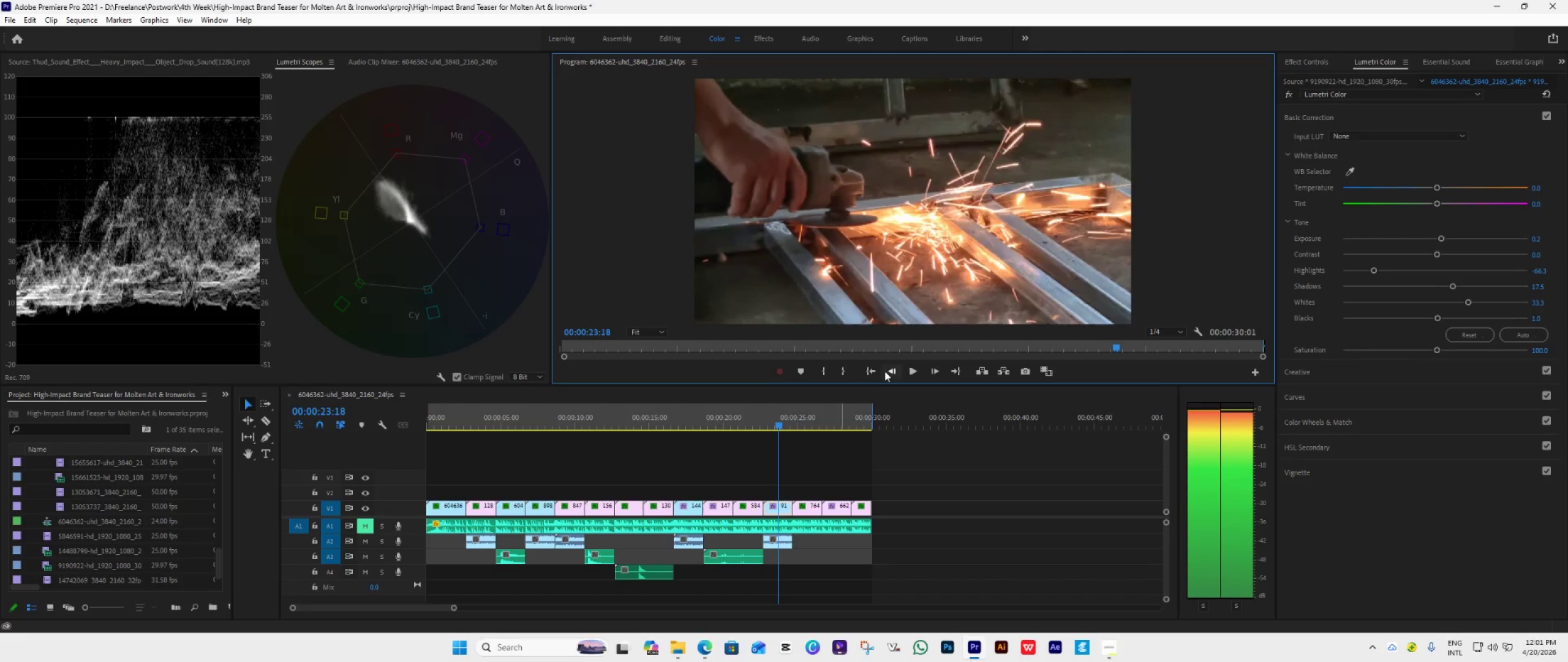 
double_click([893, 373])
 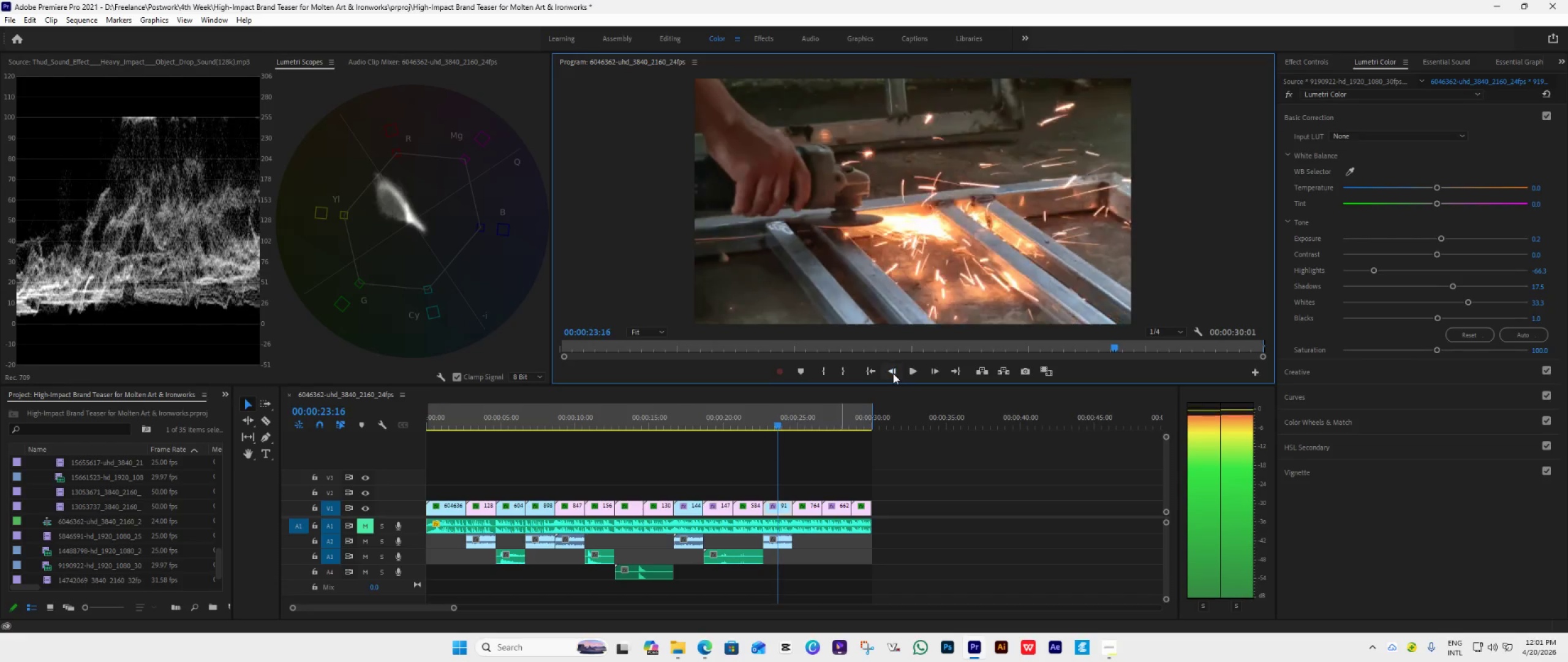 
triple_click([893, 373])
 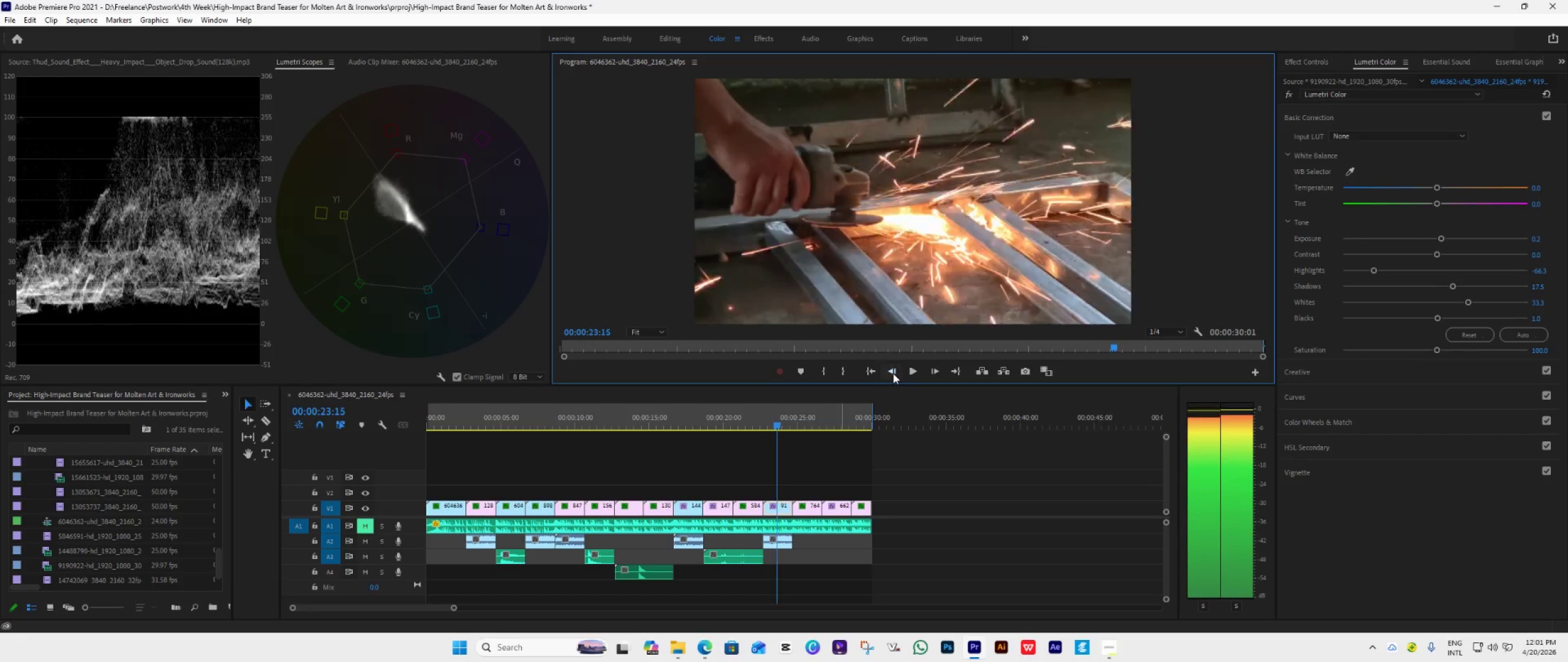 
triple_click([893, 373])
 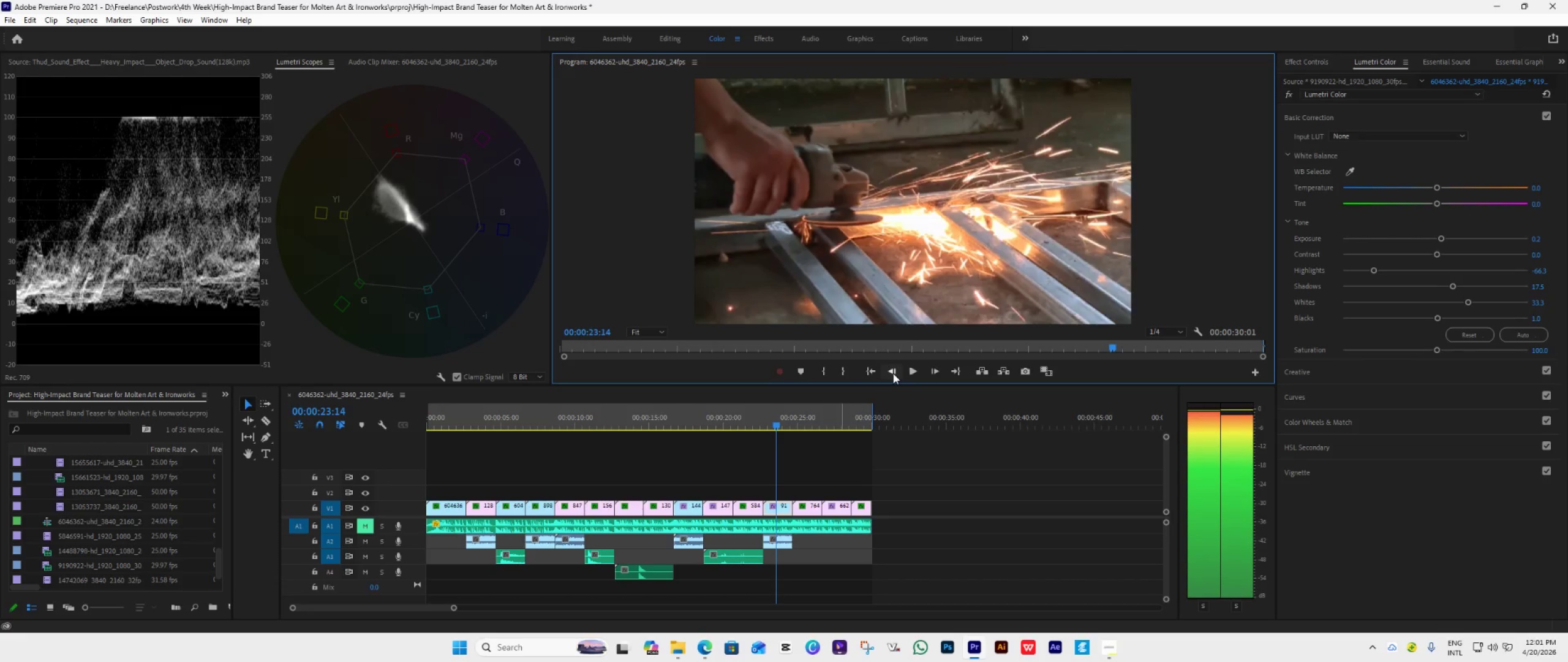 
triple_click([893, 373])
 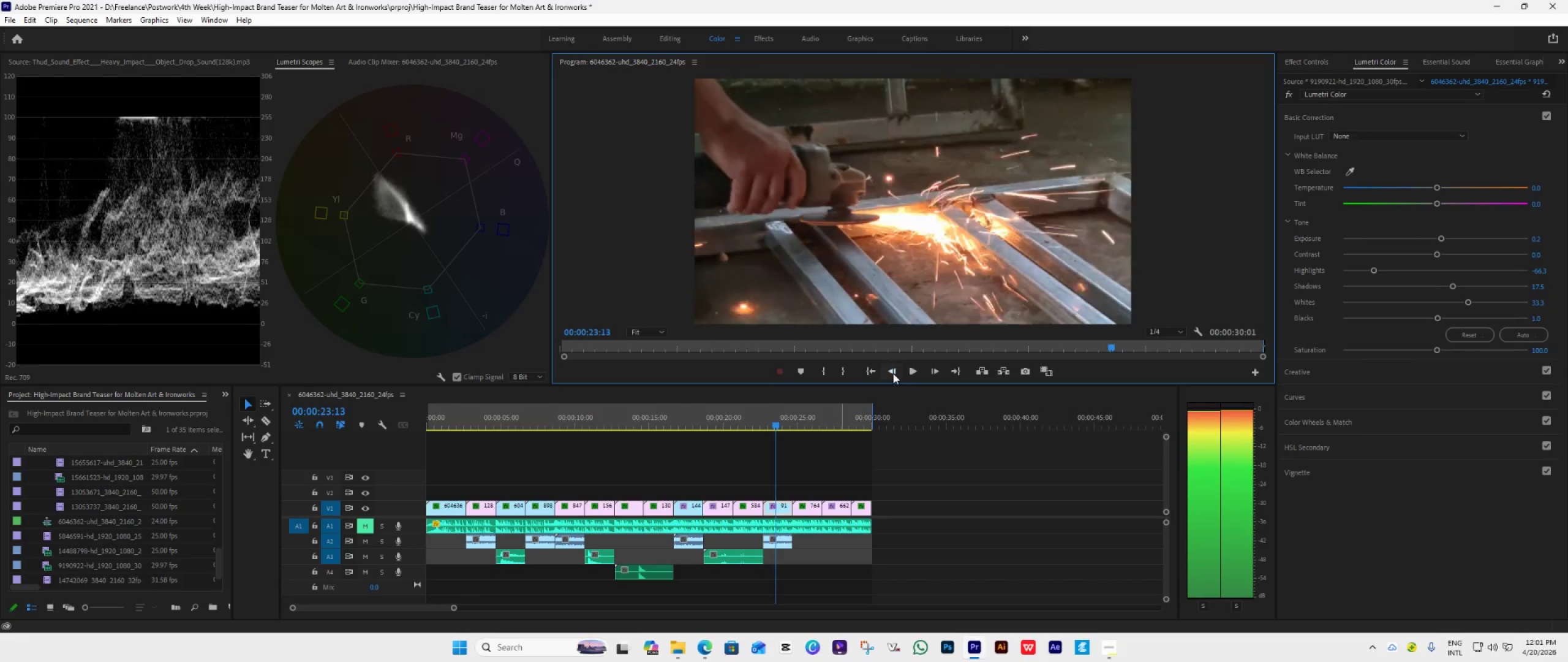 
triple_click([893, 373])
 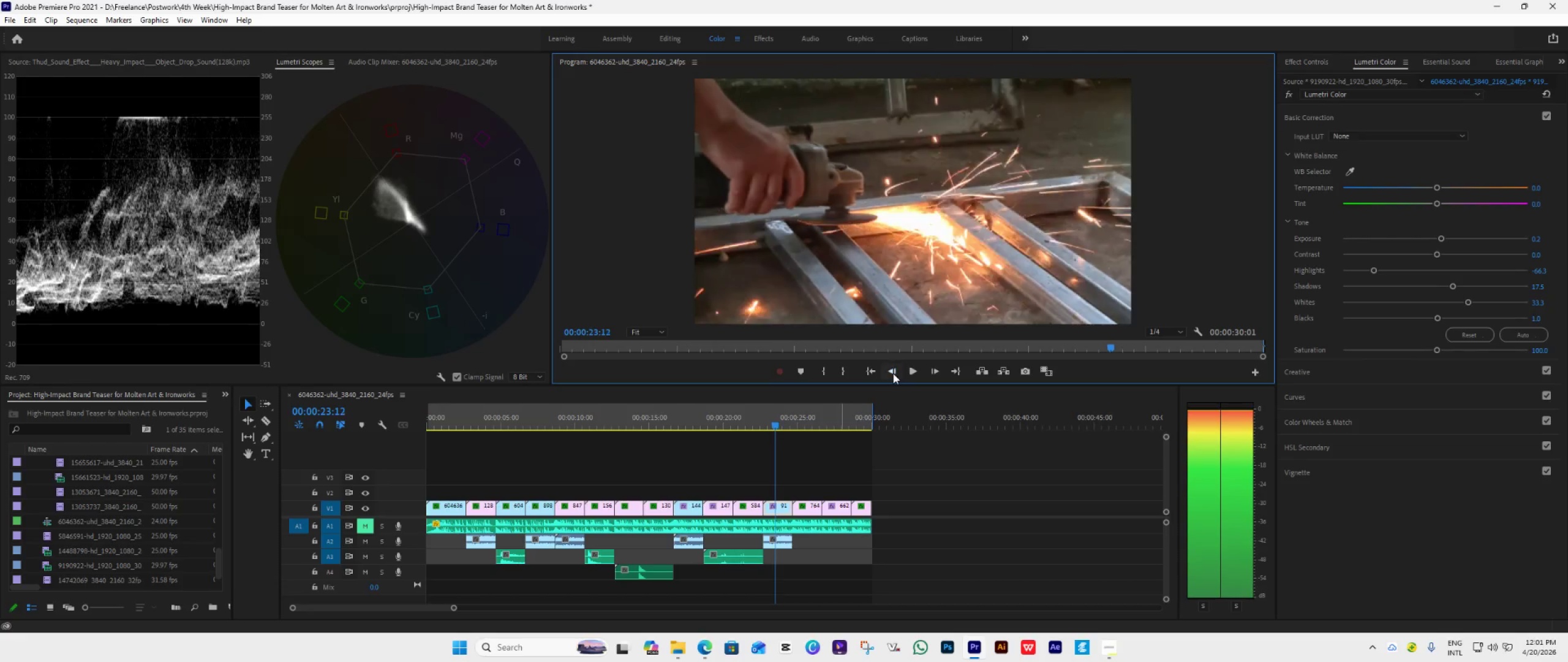 
triple_click([893, 373])
 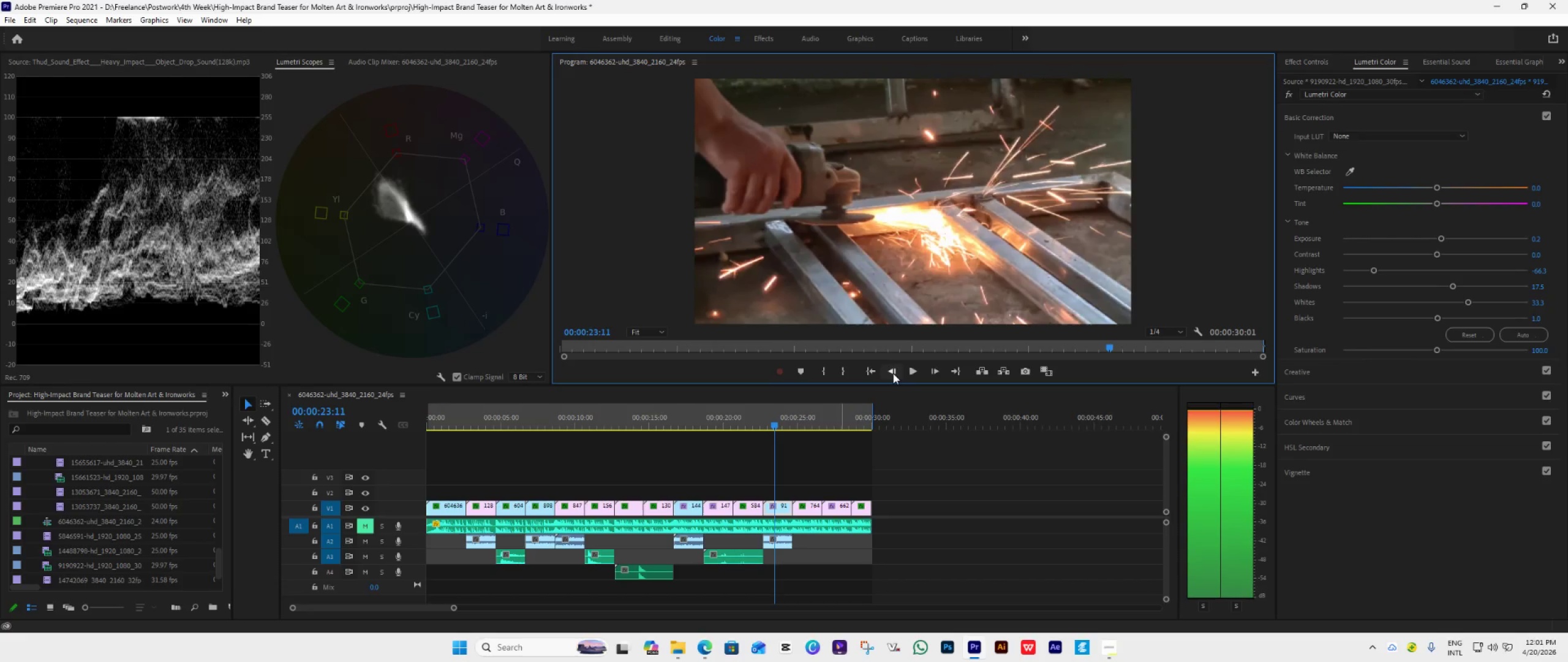 
triple_click([893, 373])
 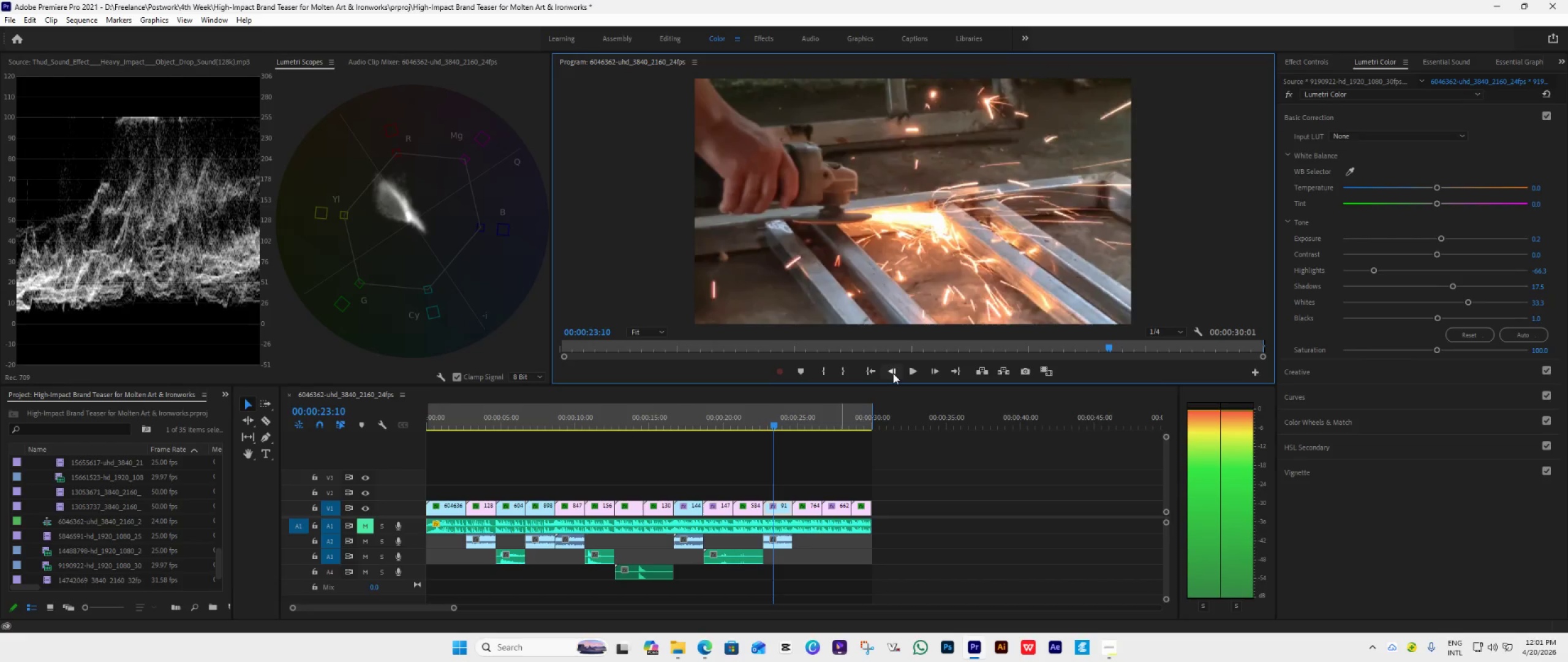 
triple_click([893, 373])
 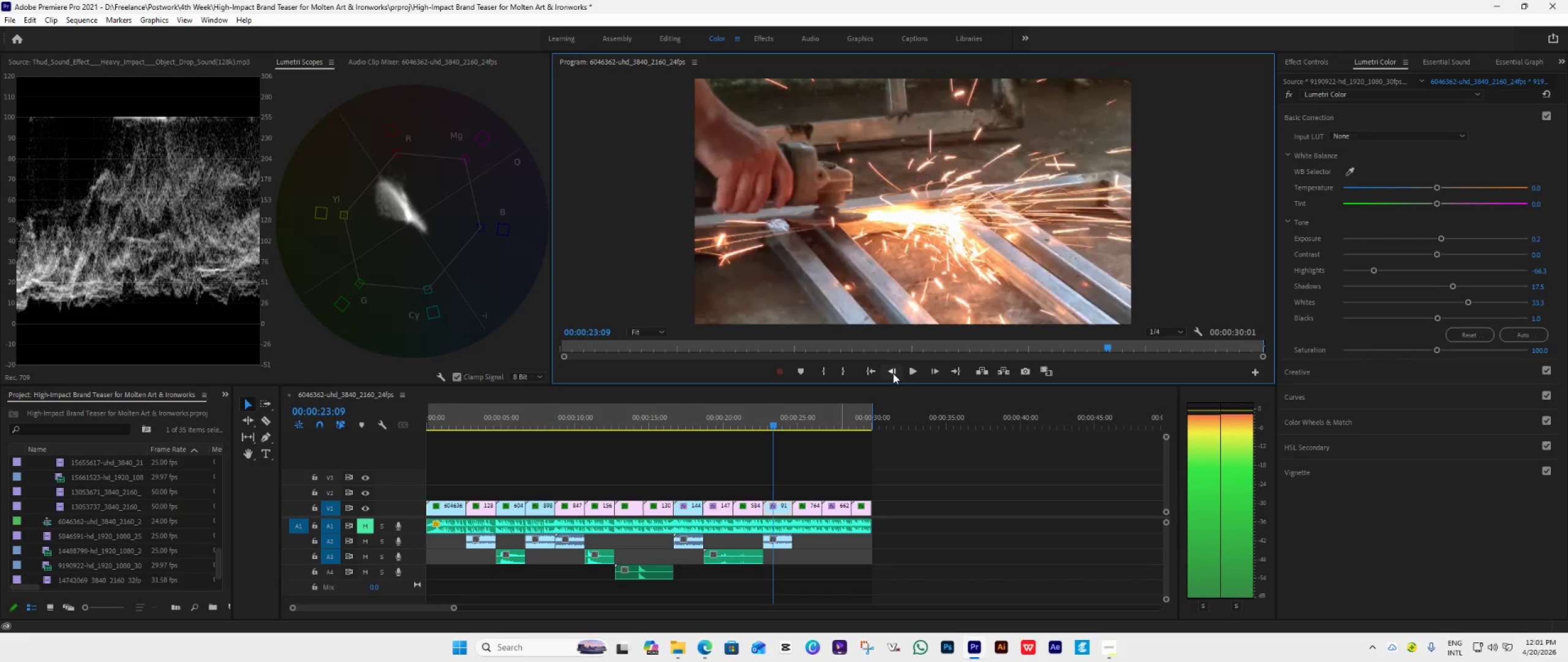 
left_click([893, 373])
 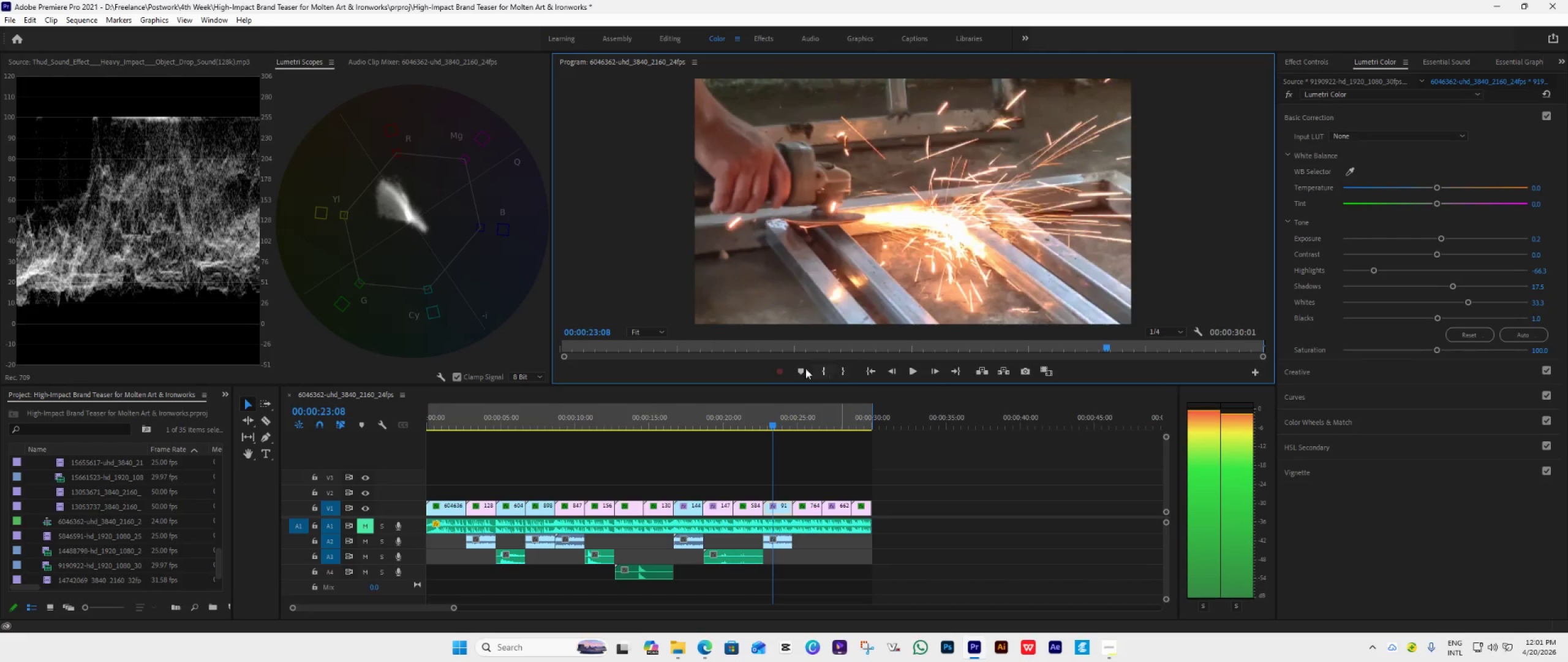 
left_click([650, 333])
 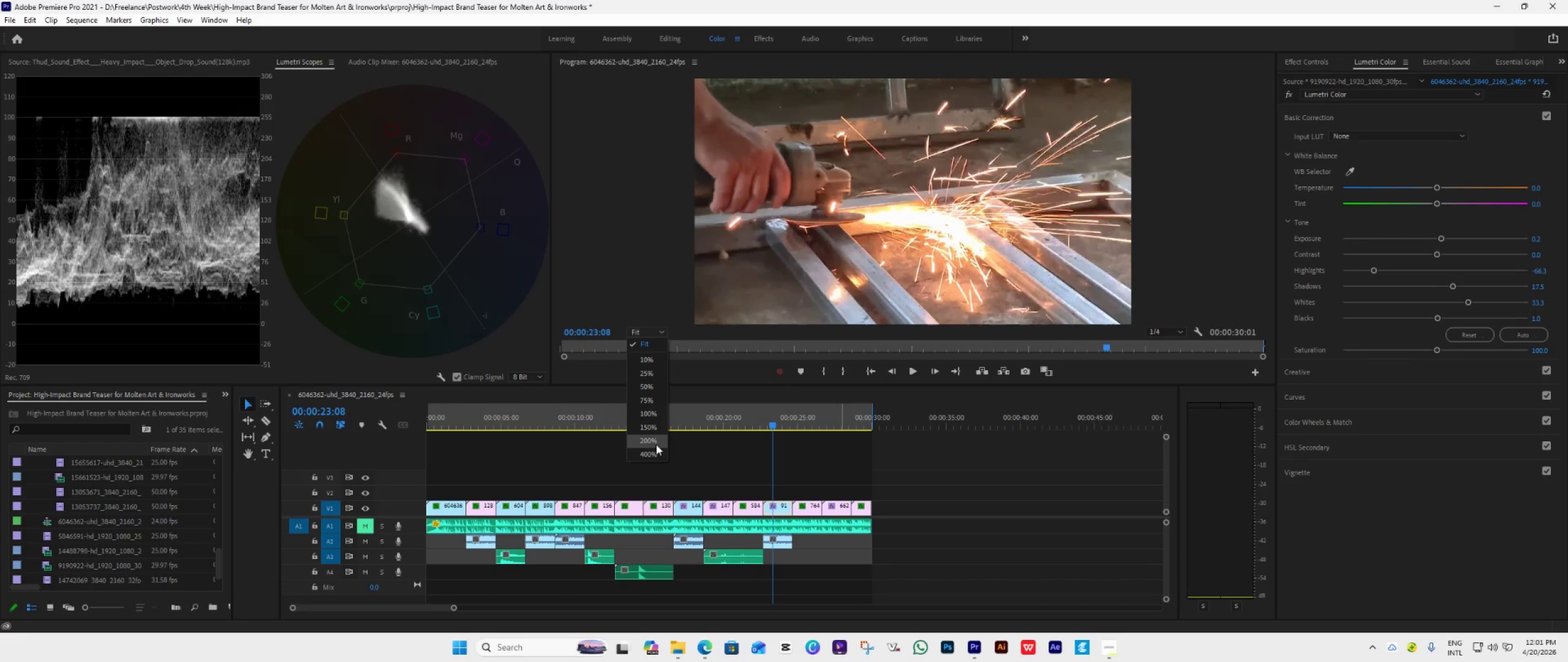 
left_click([654, 444])
 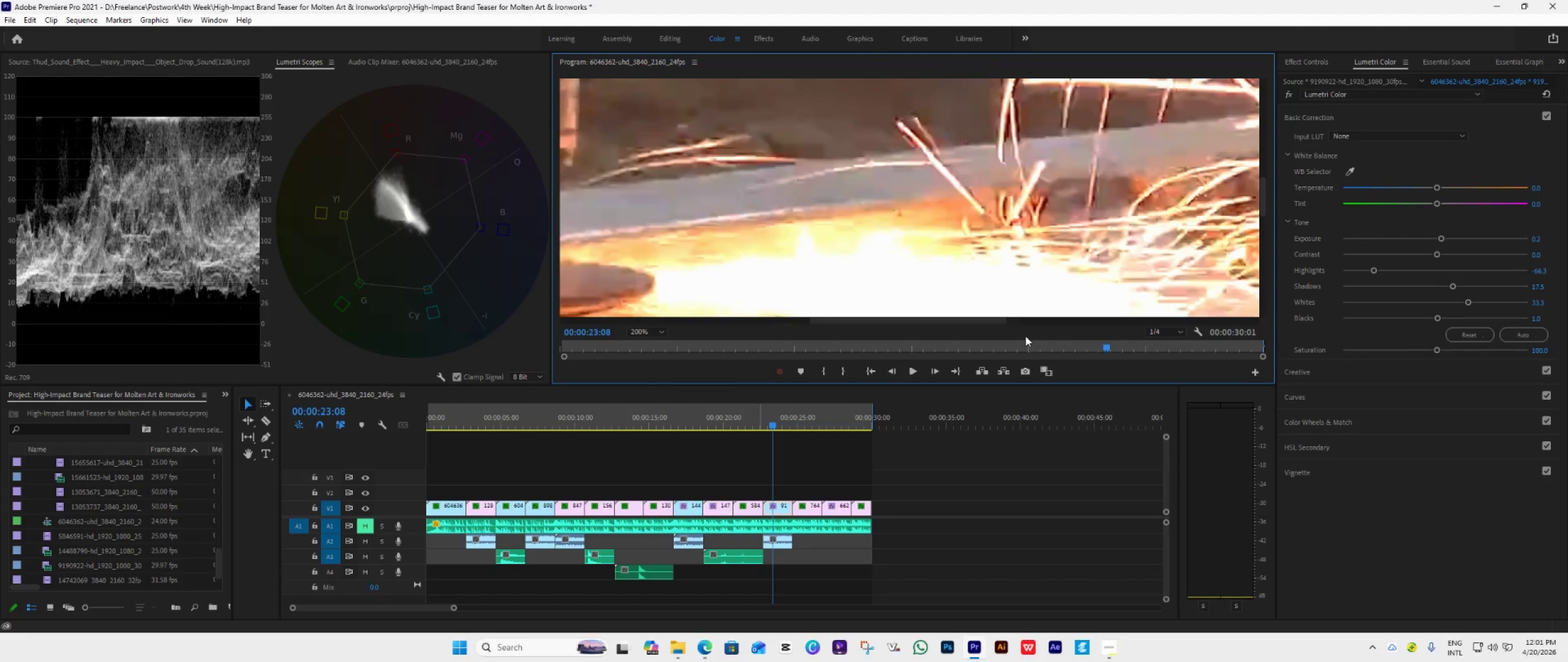 
left_click_drag(start_coordinate=[979, 319], to_coordinate=[755, 338])
 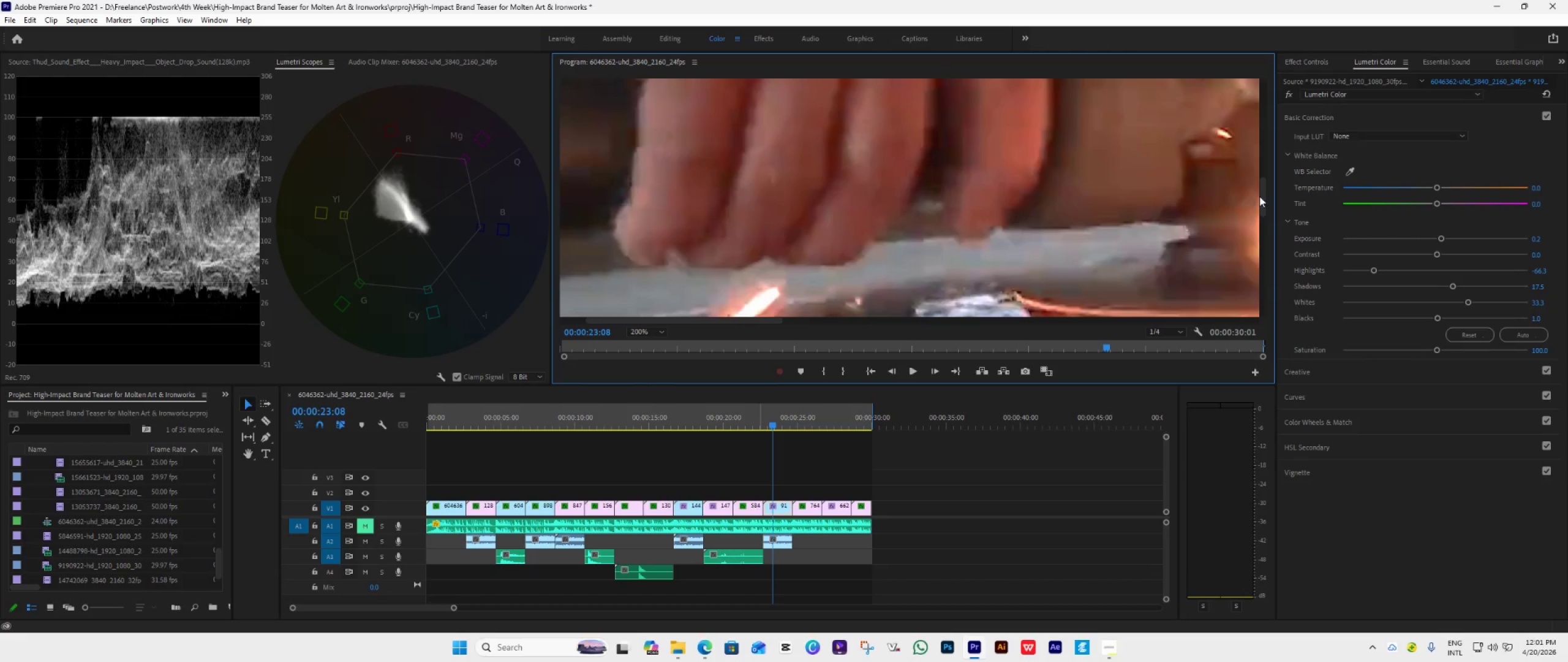 
left_click_drag(start_coordinate=[1261, 194], to_coordinate=[1265, 181])
 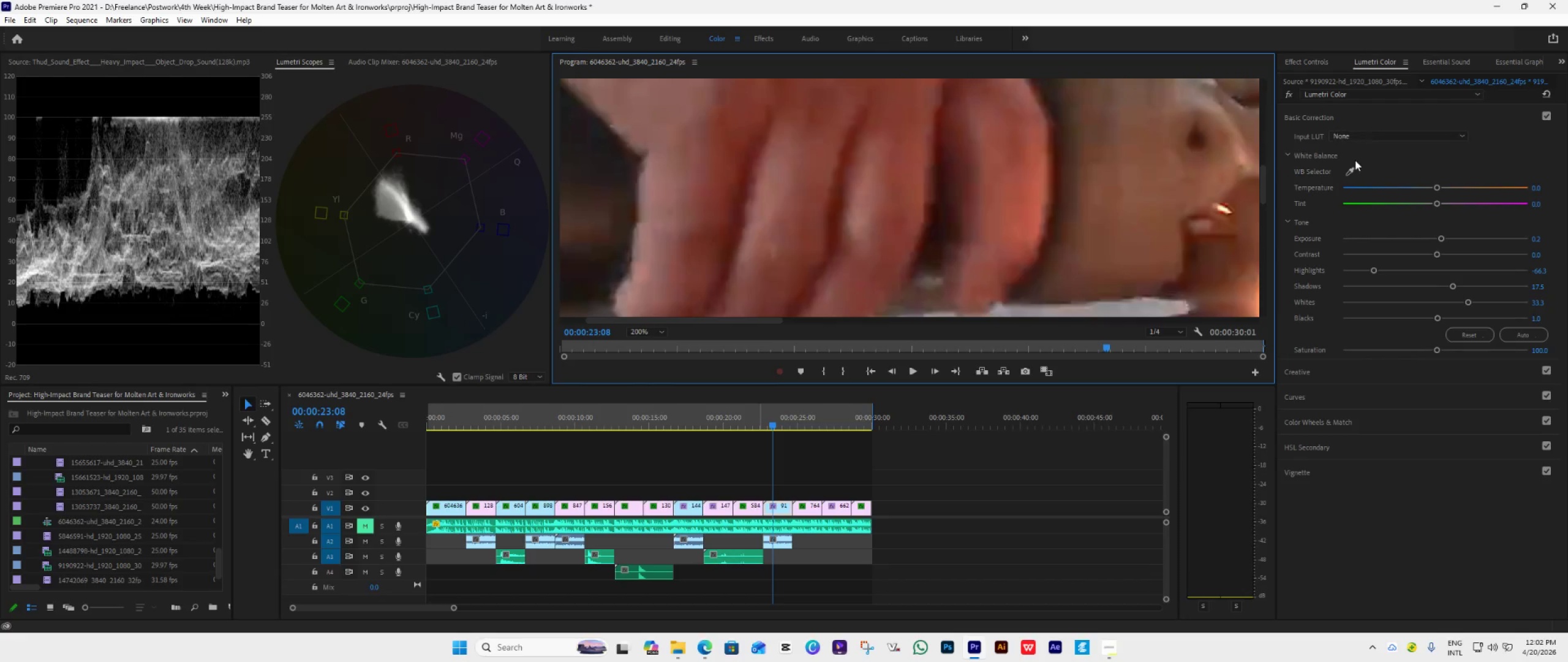 
left_click([1305, 64])
 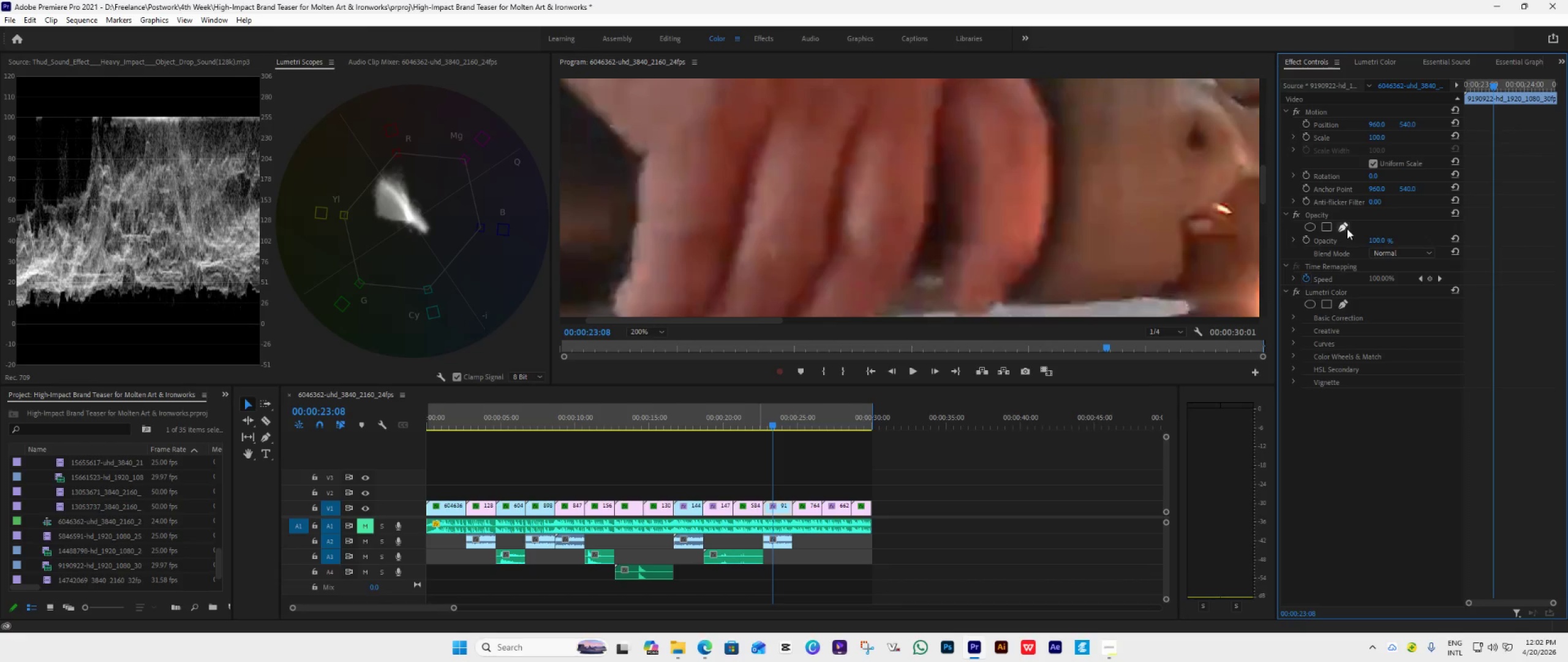 
left_click([1341, 228])
 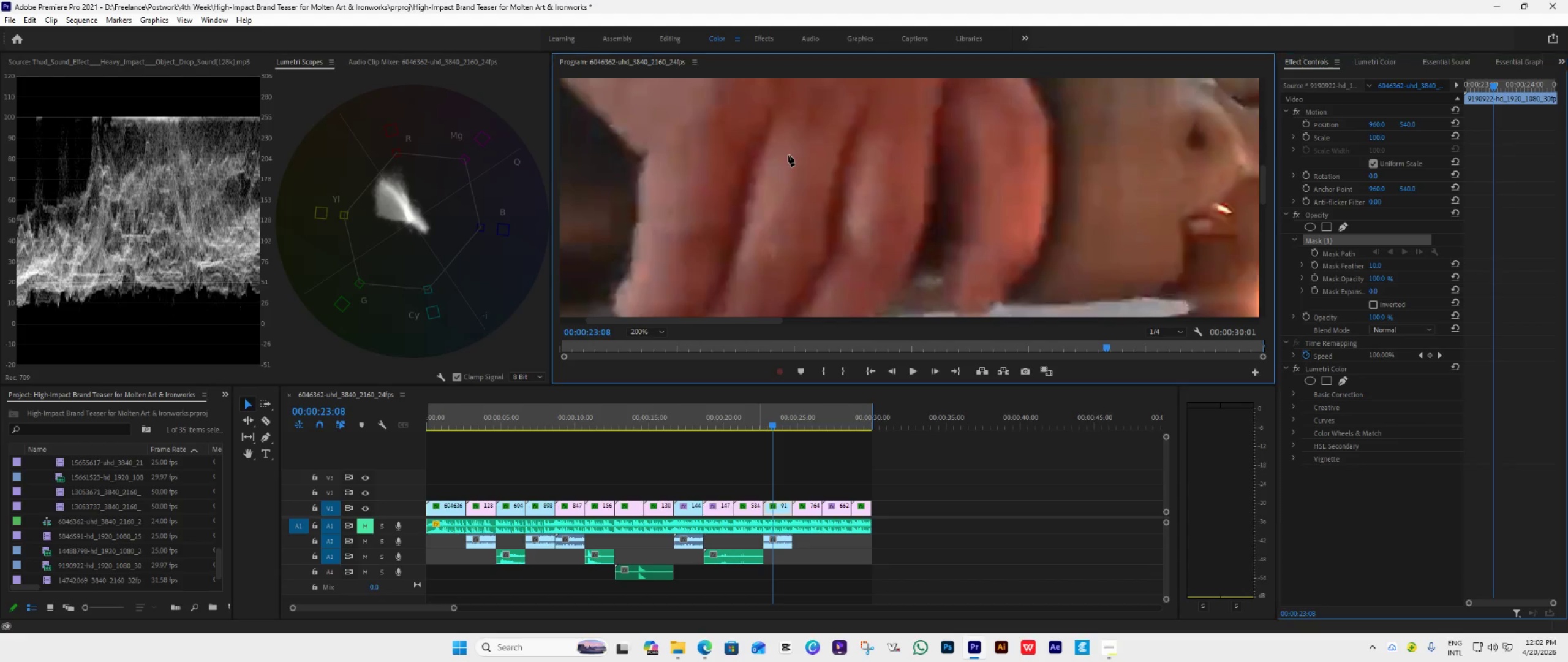 
double_click([778, 159])
 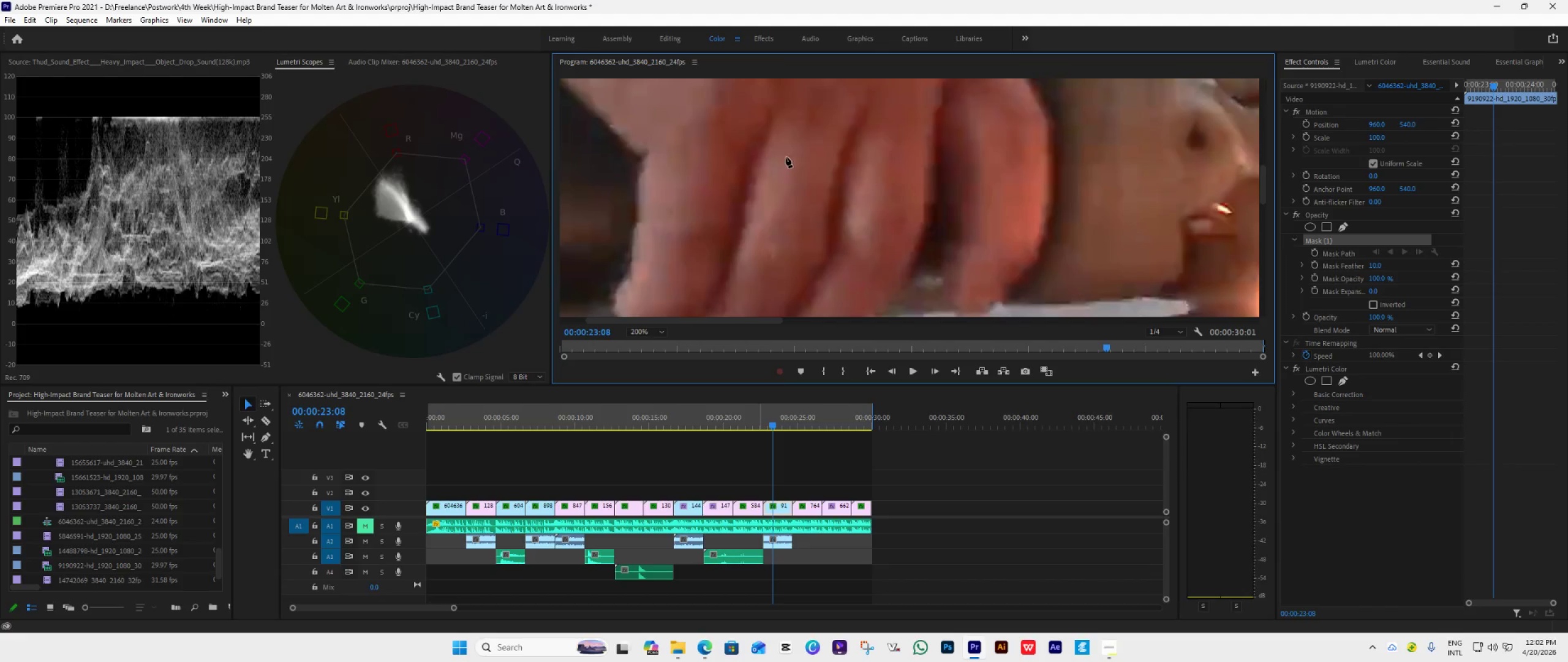 
left_click([797, 151])
 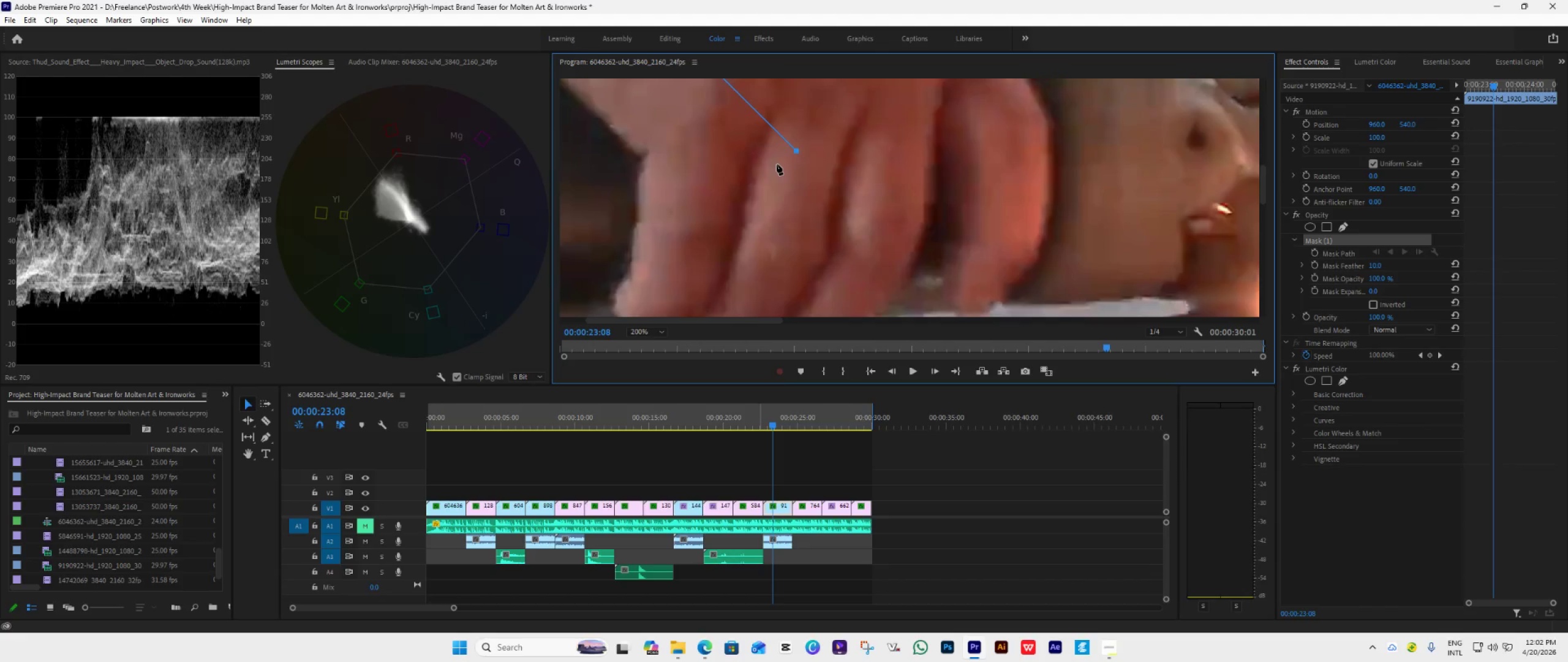 
key(Control+Z)
 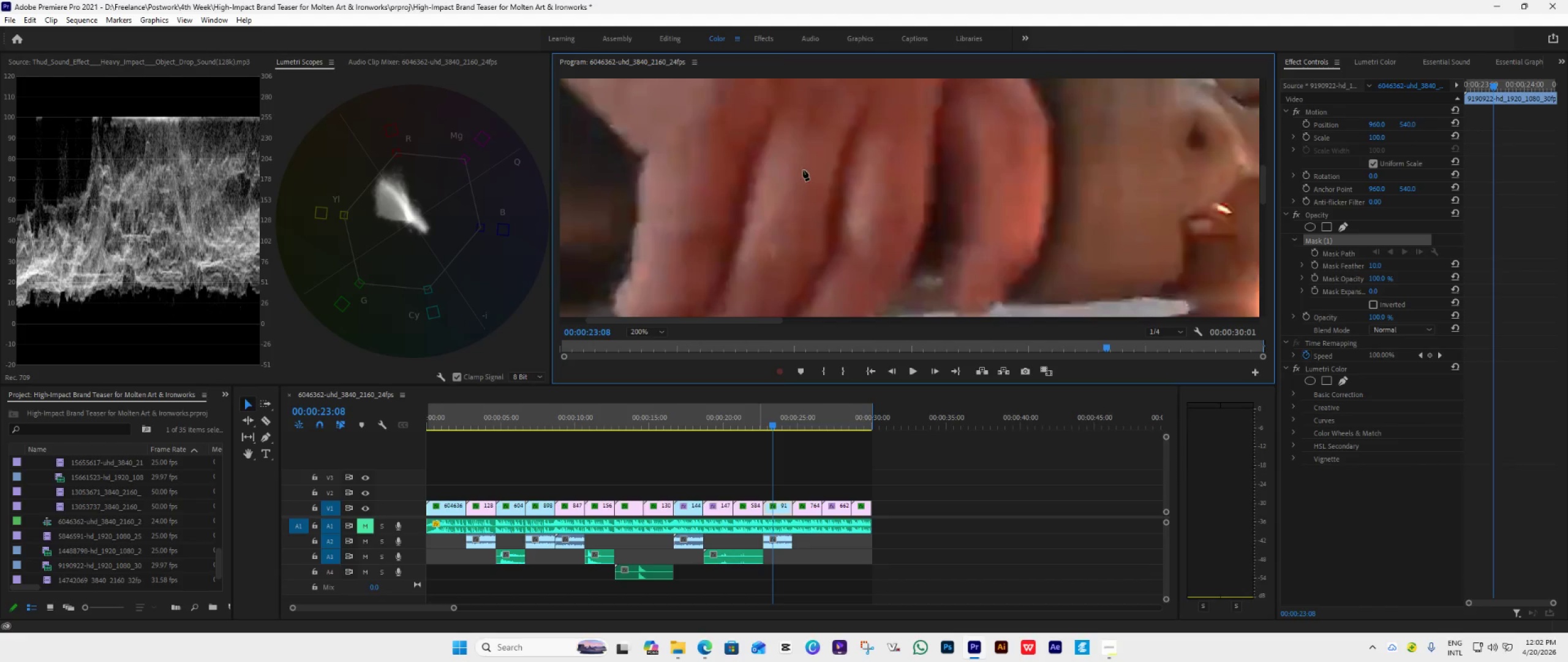 
left_click([822, 159])
 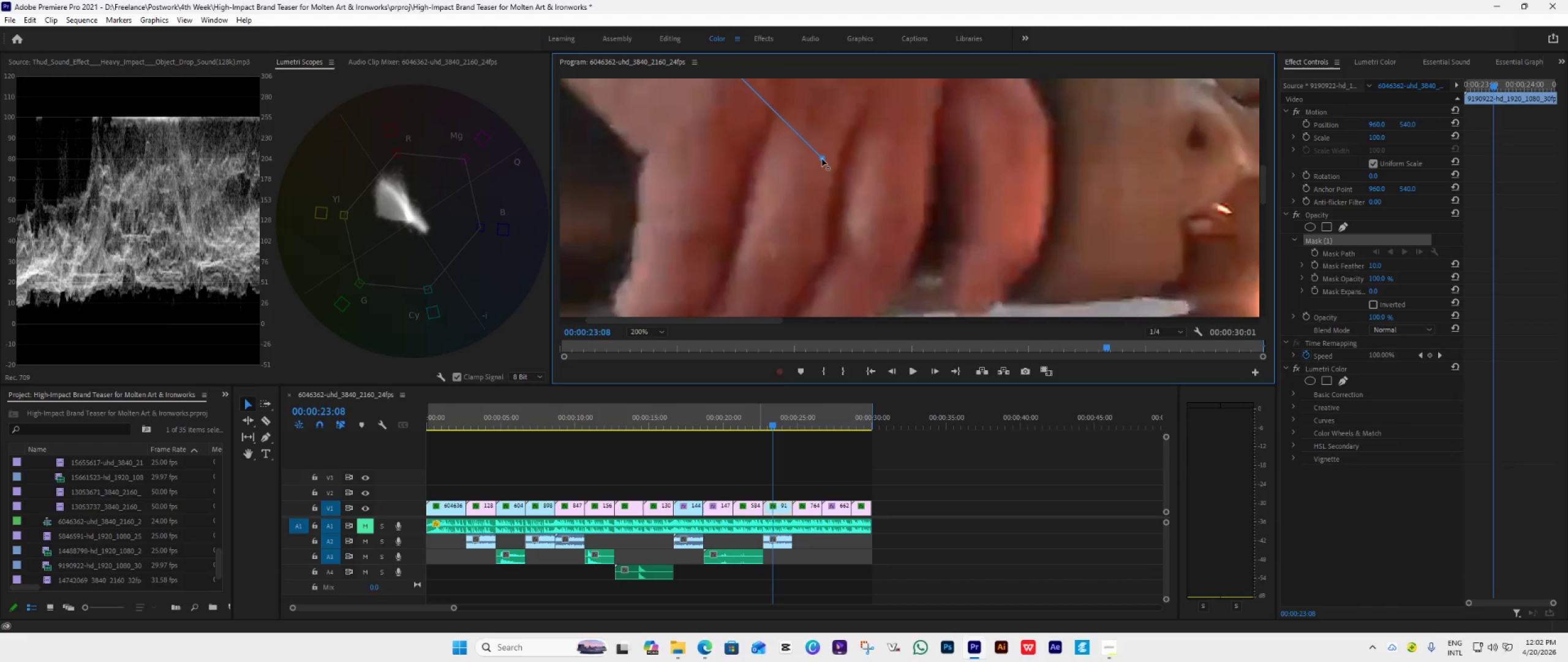 
key(Control+Z)
 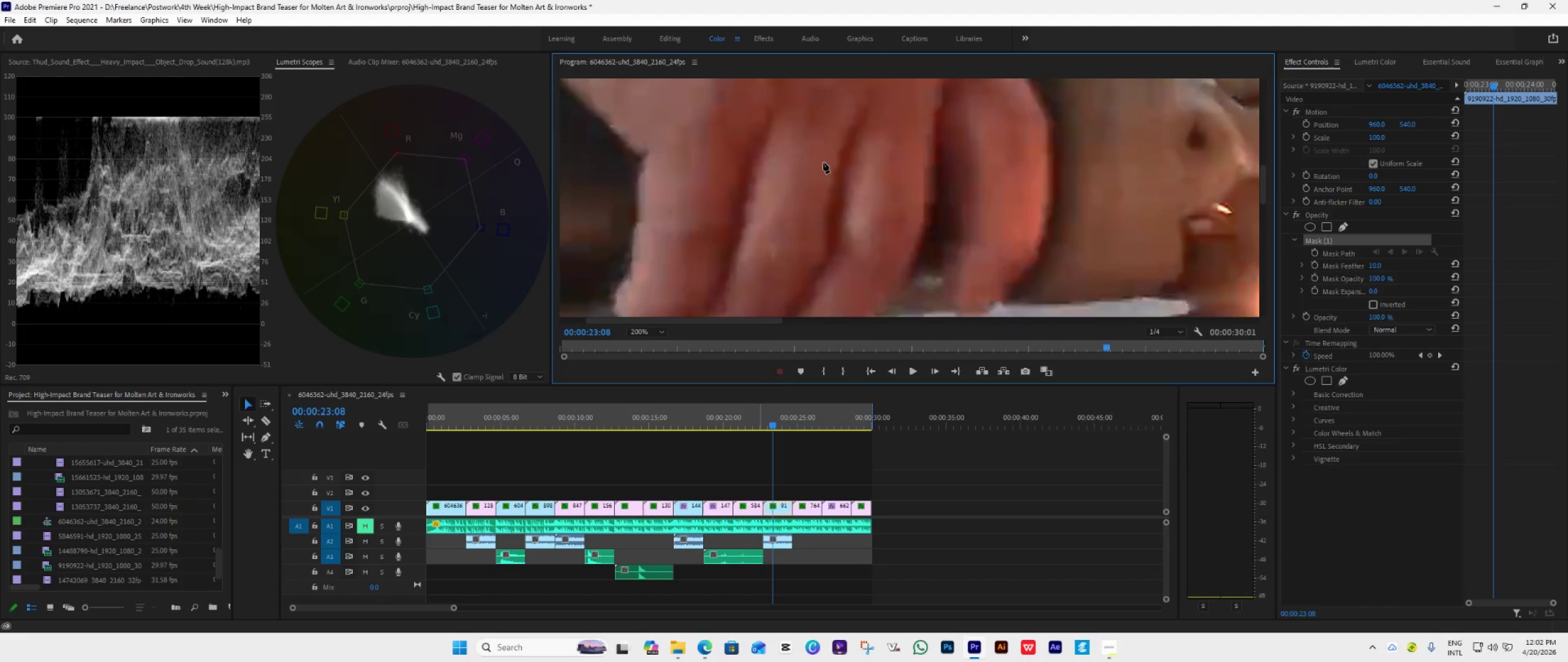 
key(Control+Z)
 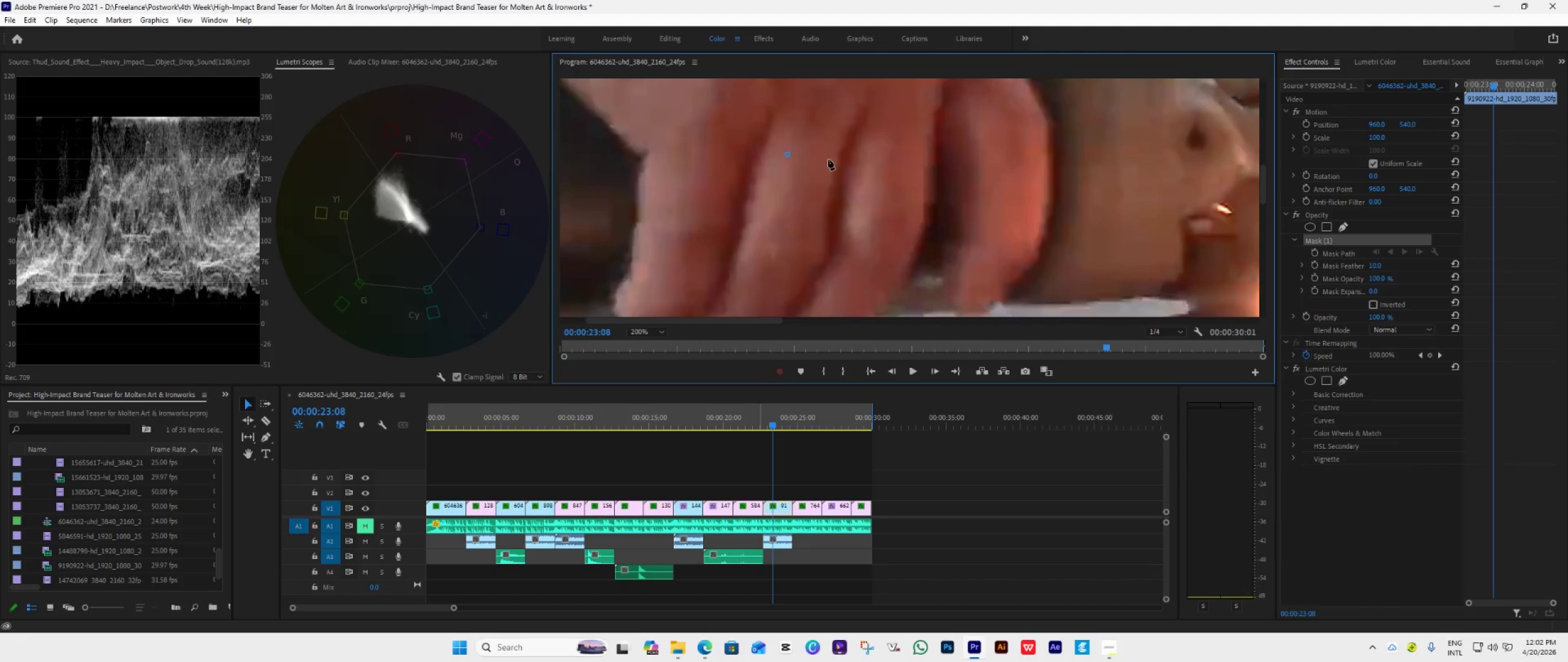 
left_click([830, 161])
 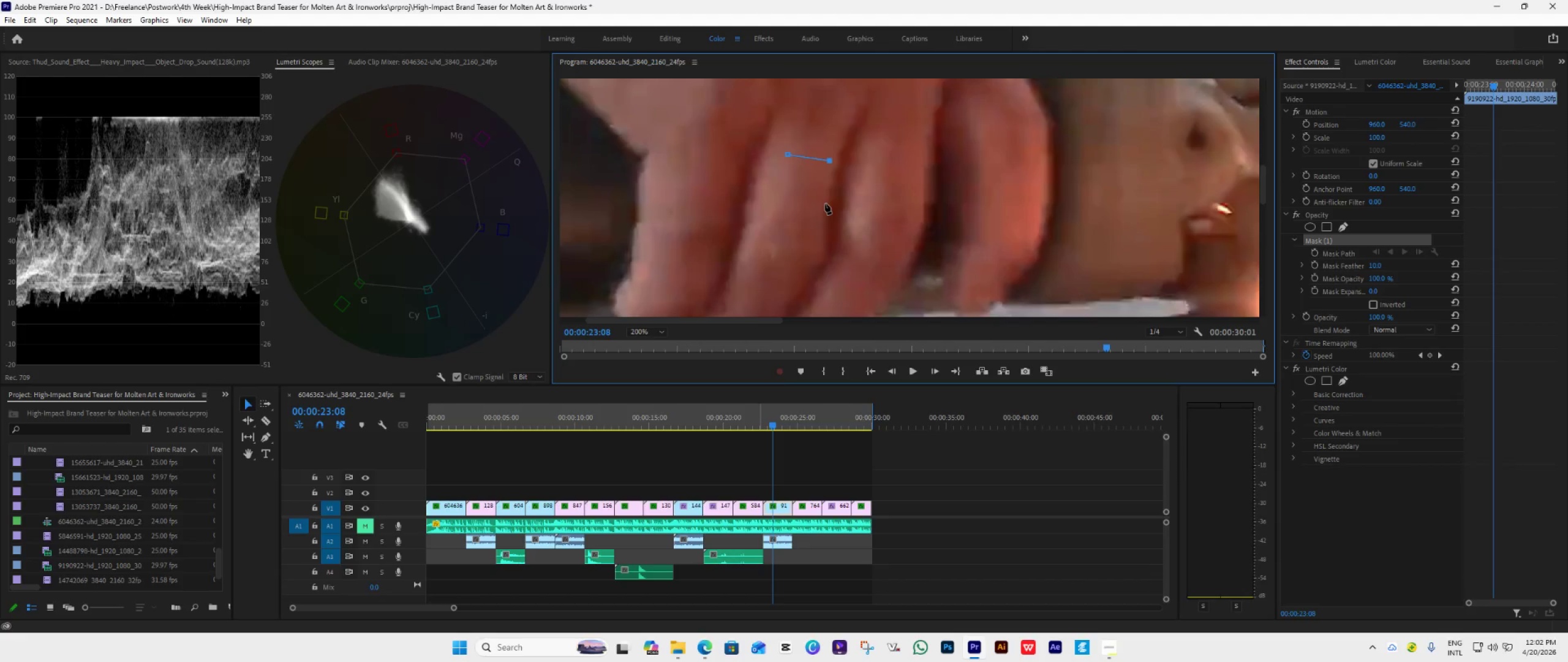 
left_click([824, 205])
 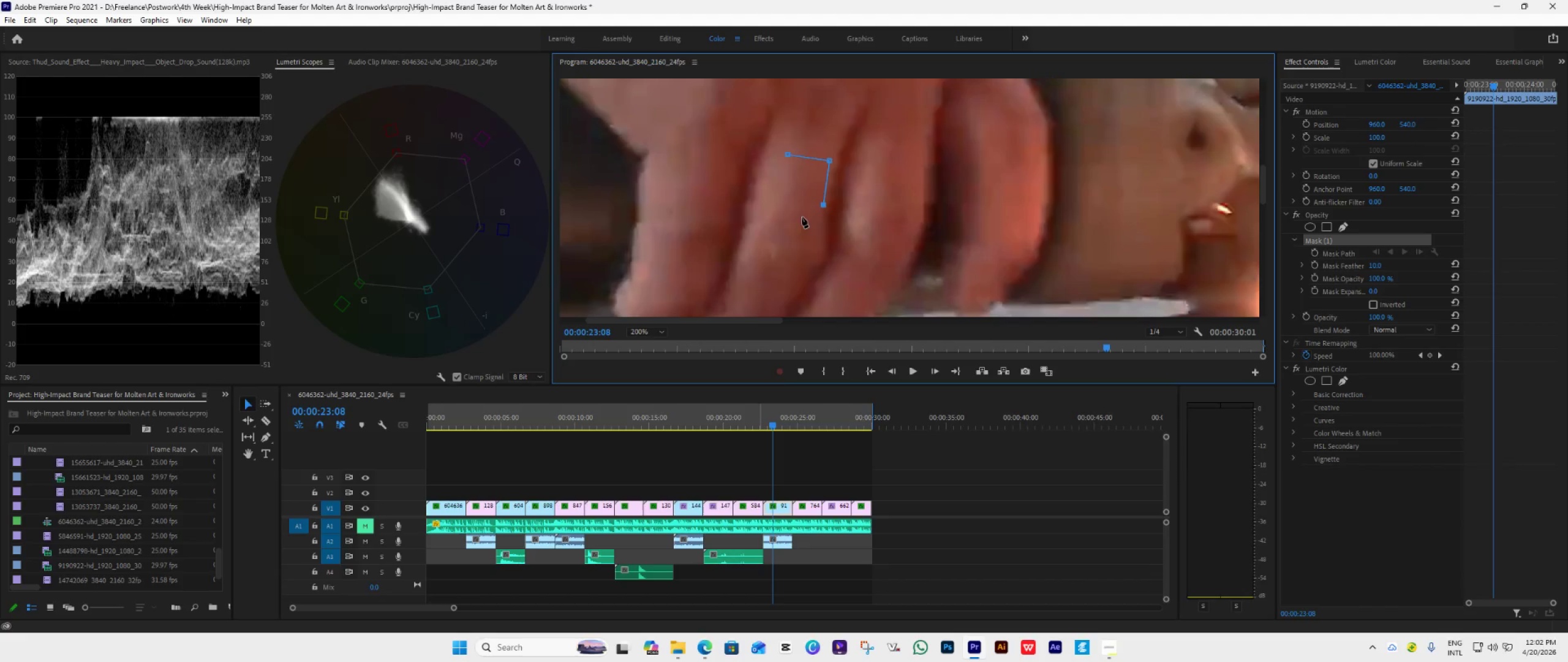 
left_click([800, 217])
 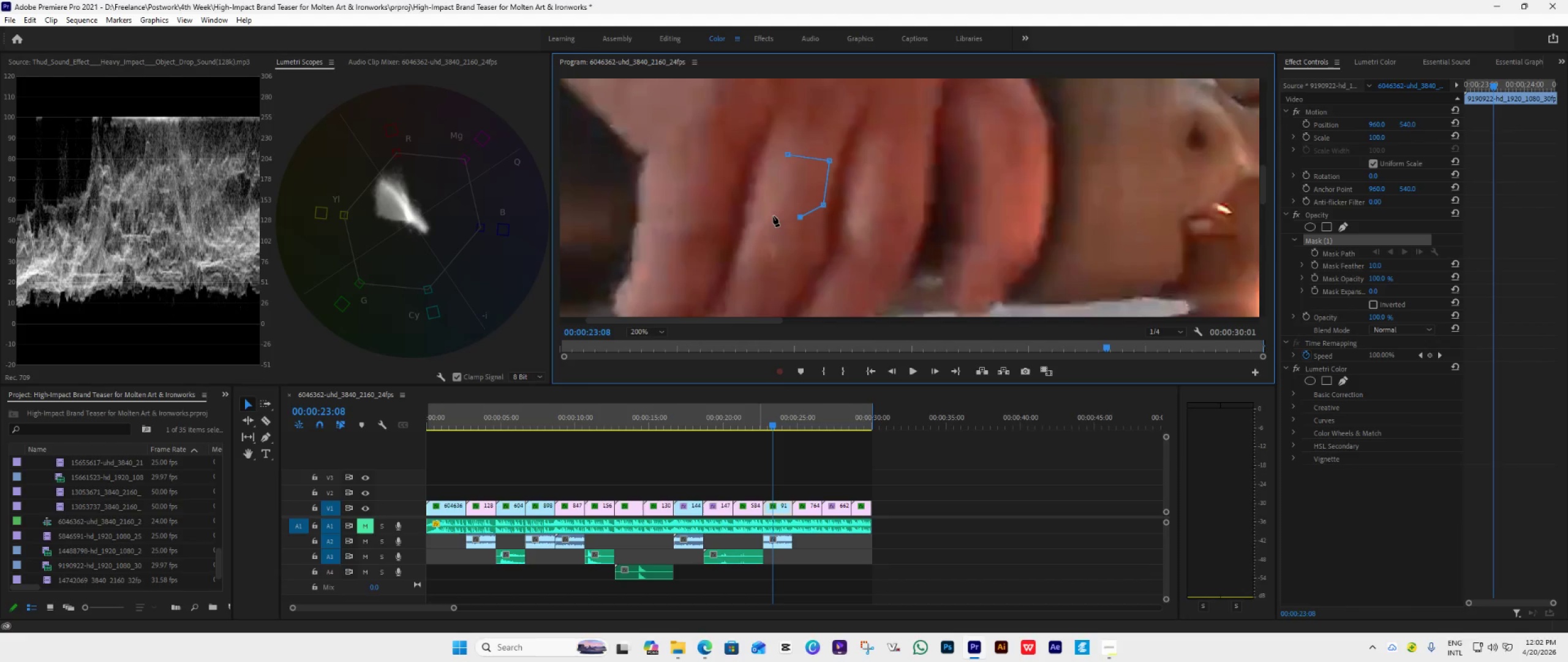 
left_click([773, 216])
 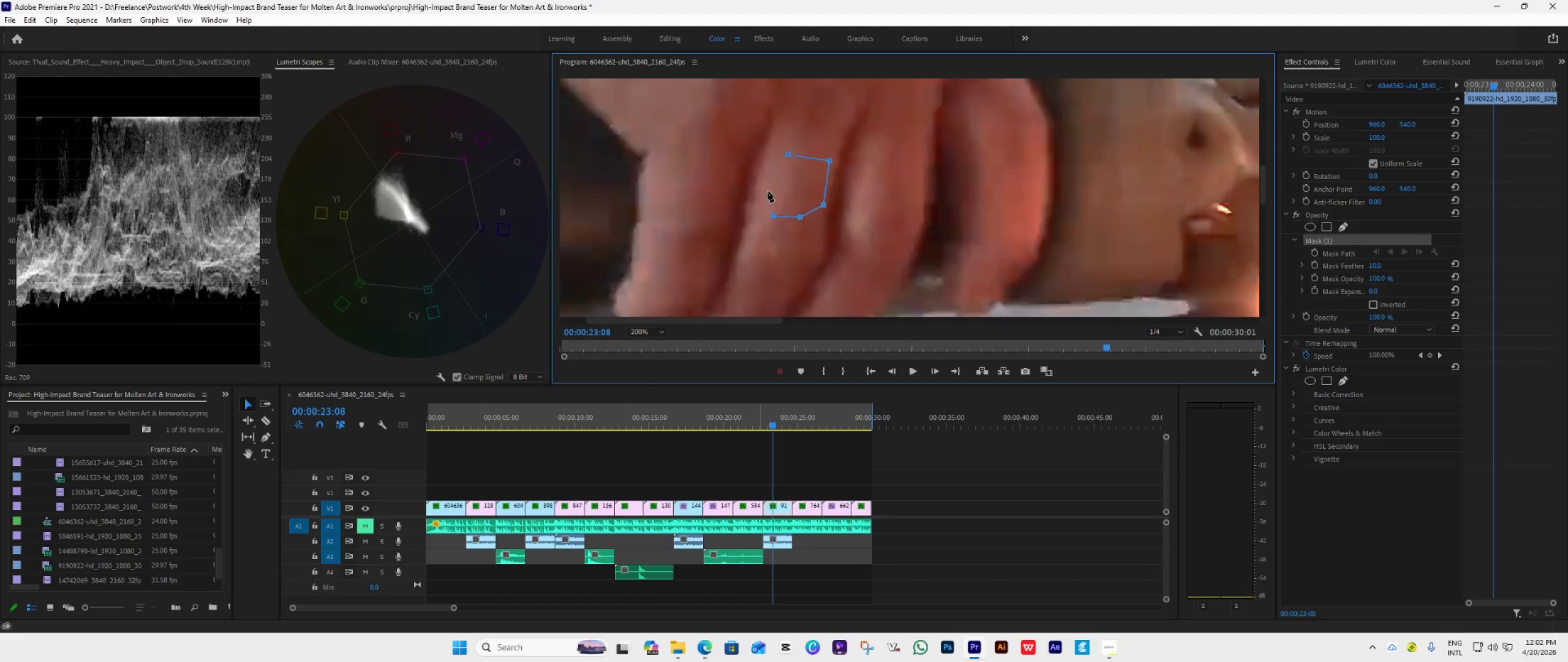 
left_click([767, 189])
 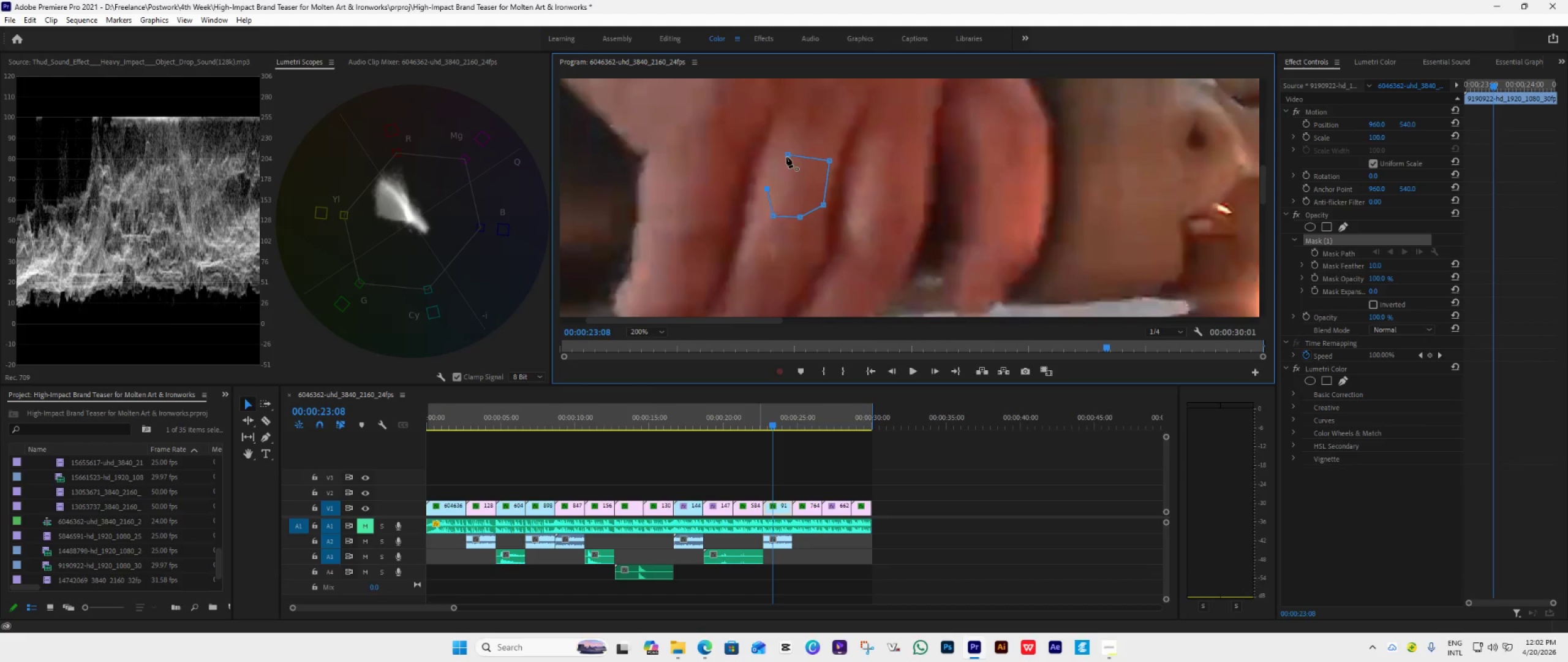 
left_click([786, 157])
 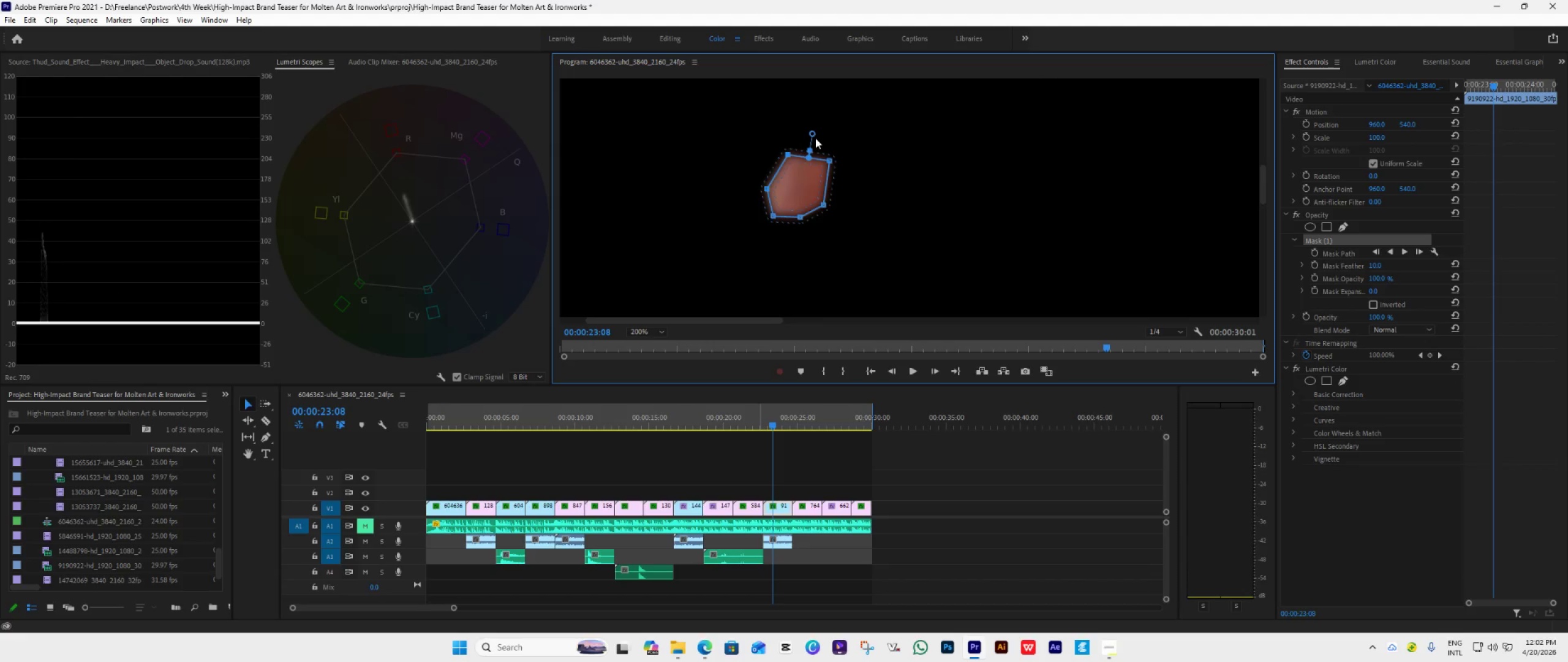 
left_click_drag(start_coordinate=[812, 133], to_coordinate=[812, 162])
 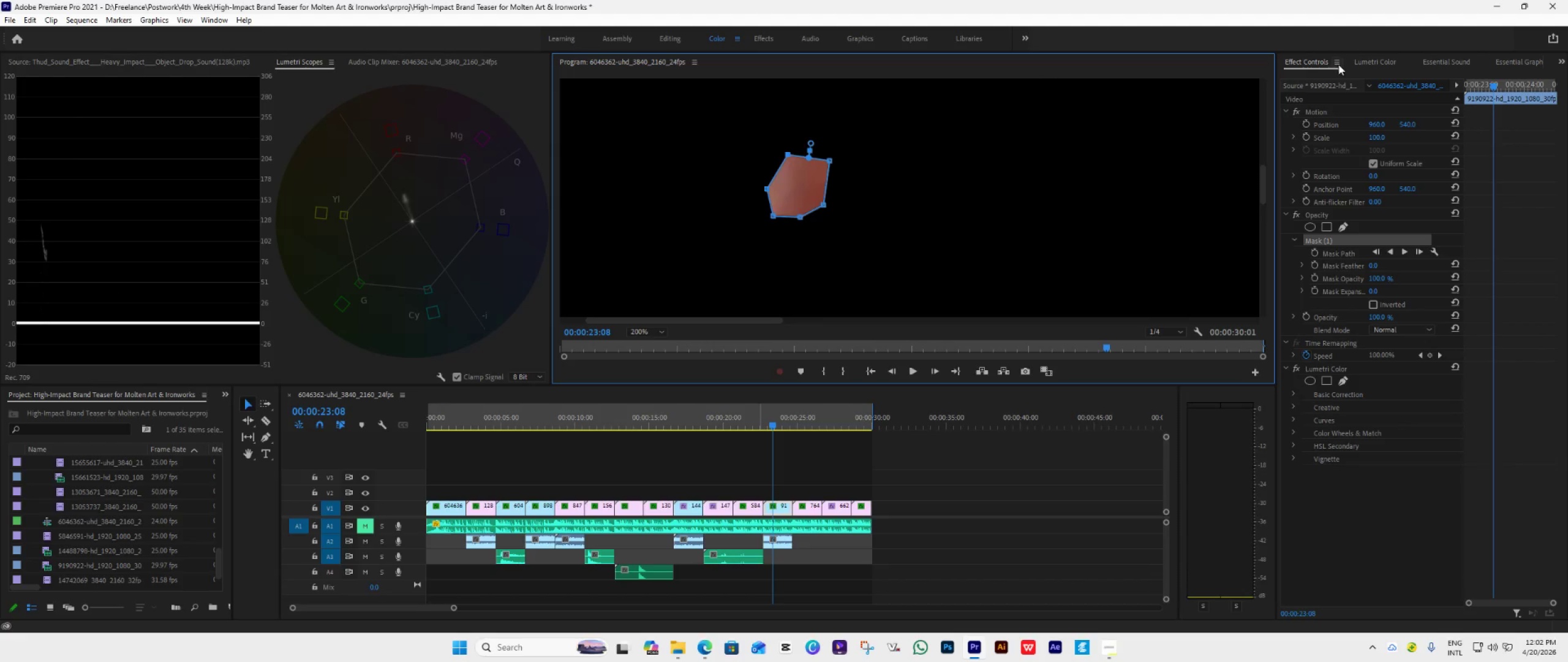 
left_click([1371, 58])
 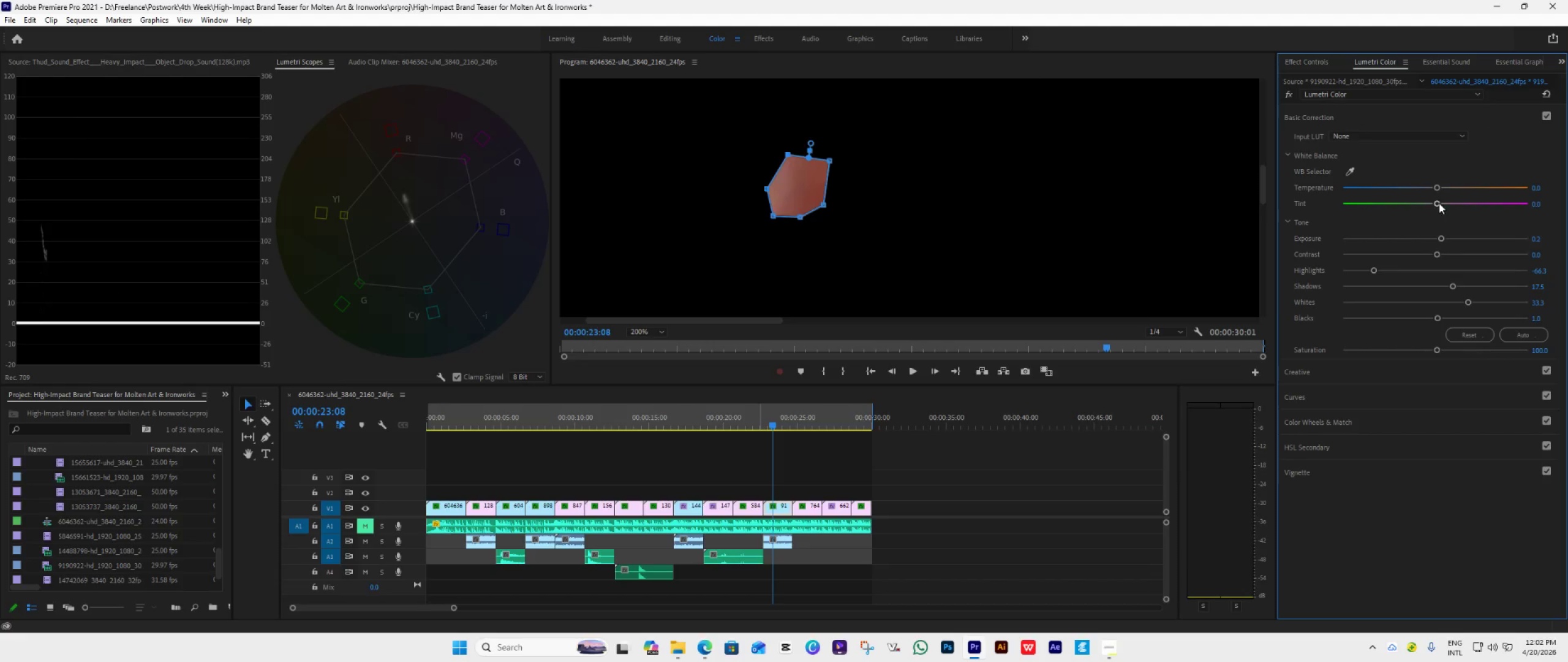 
left_click_drag(start_coordinate=[1439, 202], to_coordinate=[1401, 208])
 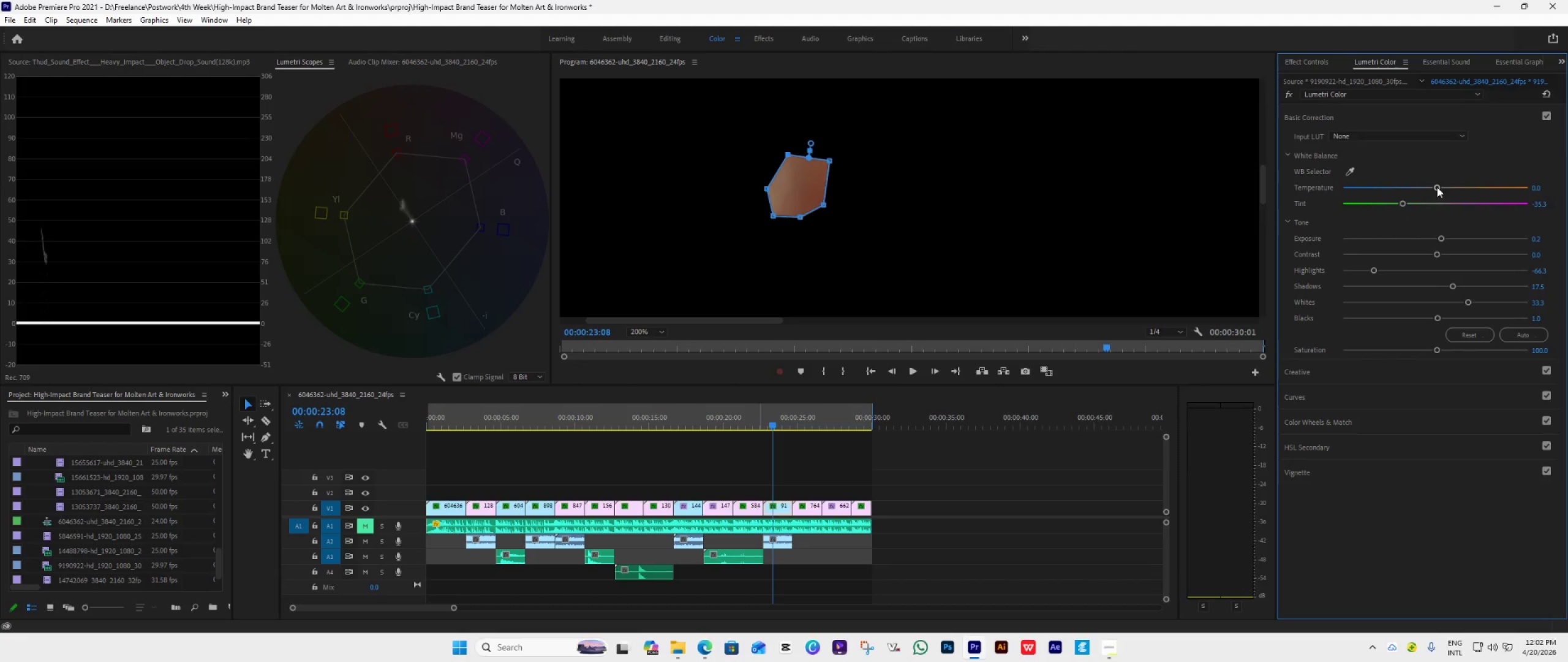 
left_click_drag(start_coordinate=[1437, 187], to_coordinate=[1444, 189])
 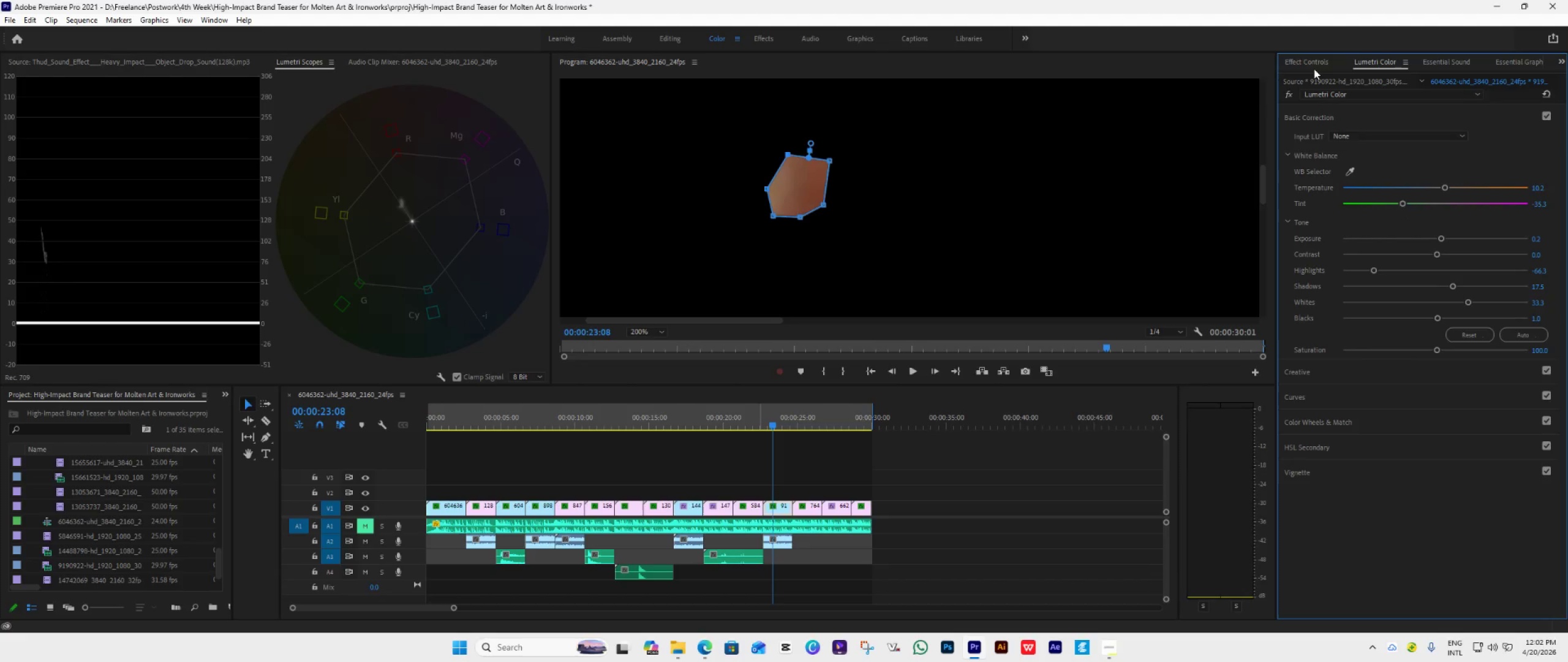 
left_click([1311, 65])
 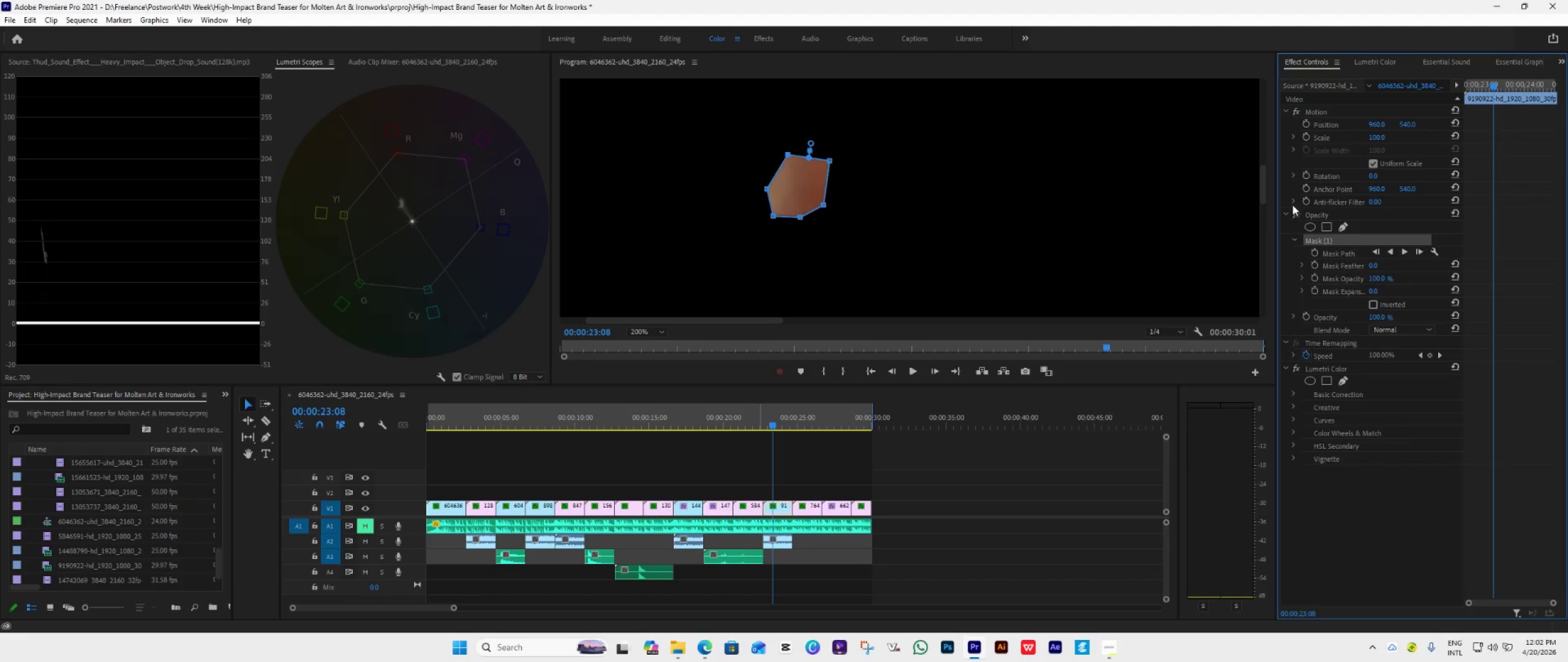 
left_click([1297, 213])
 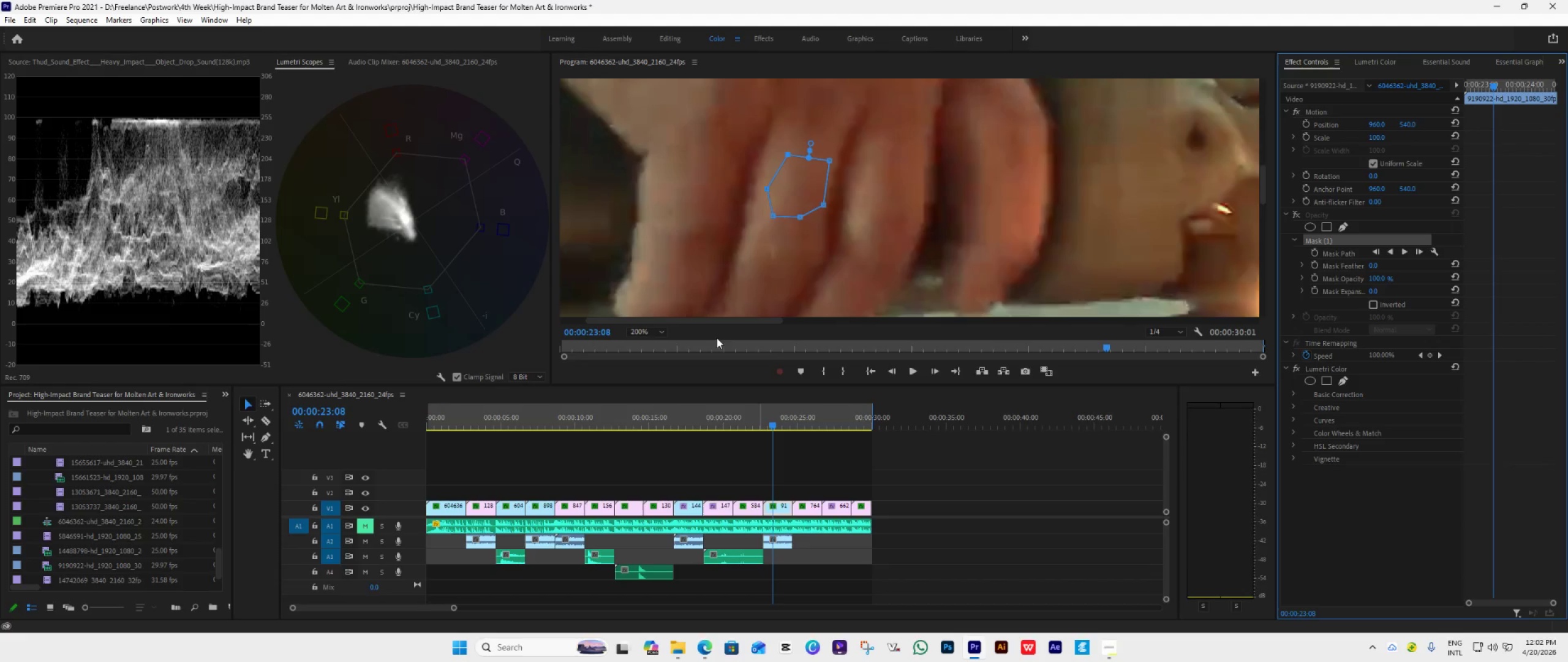 
left_click([649, 335])
 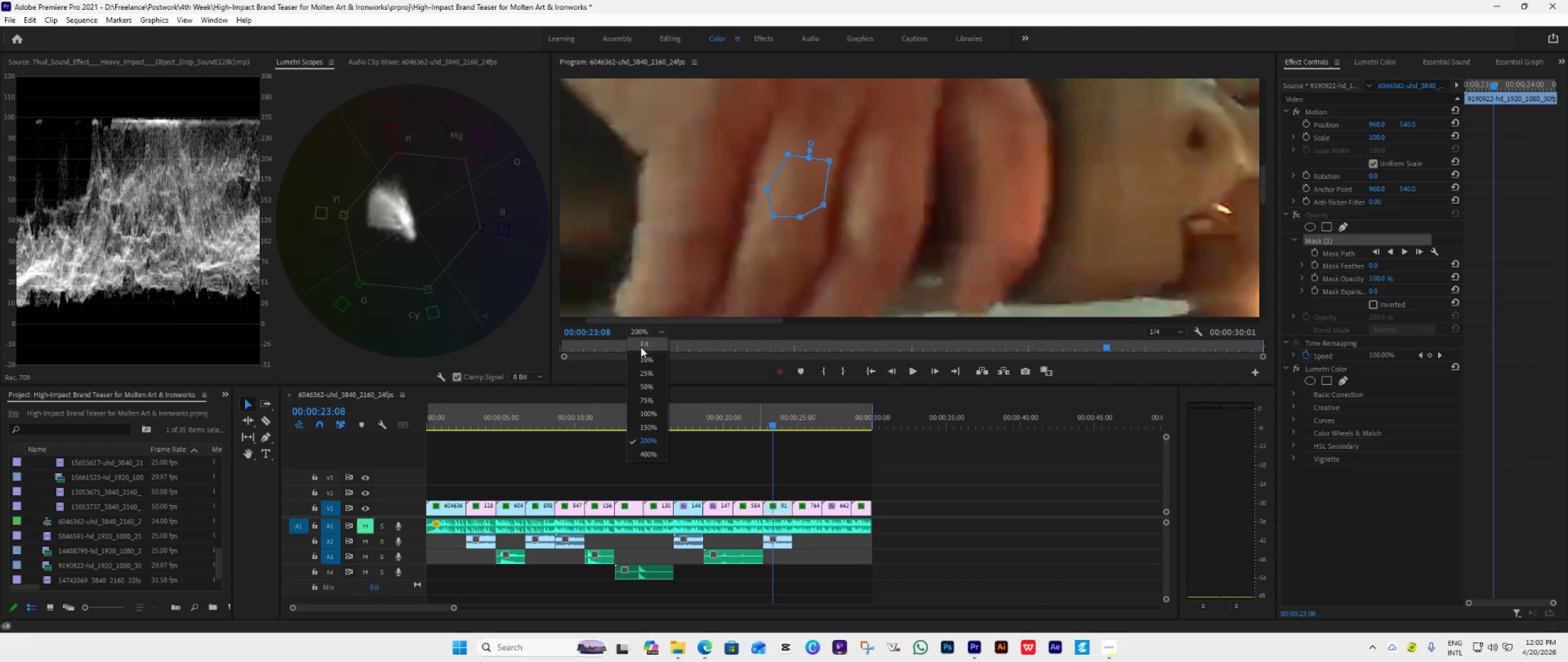 
left_click([641, 344])
 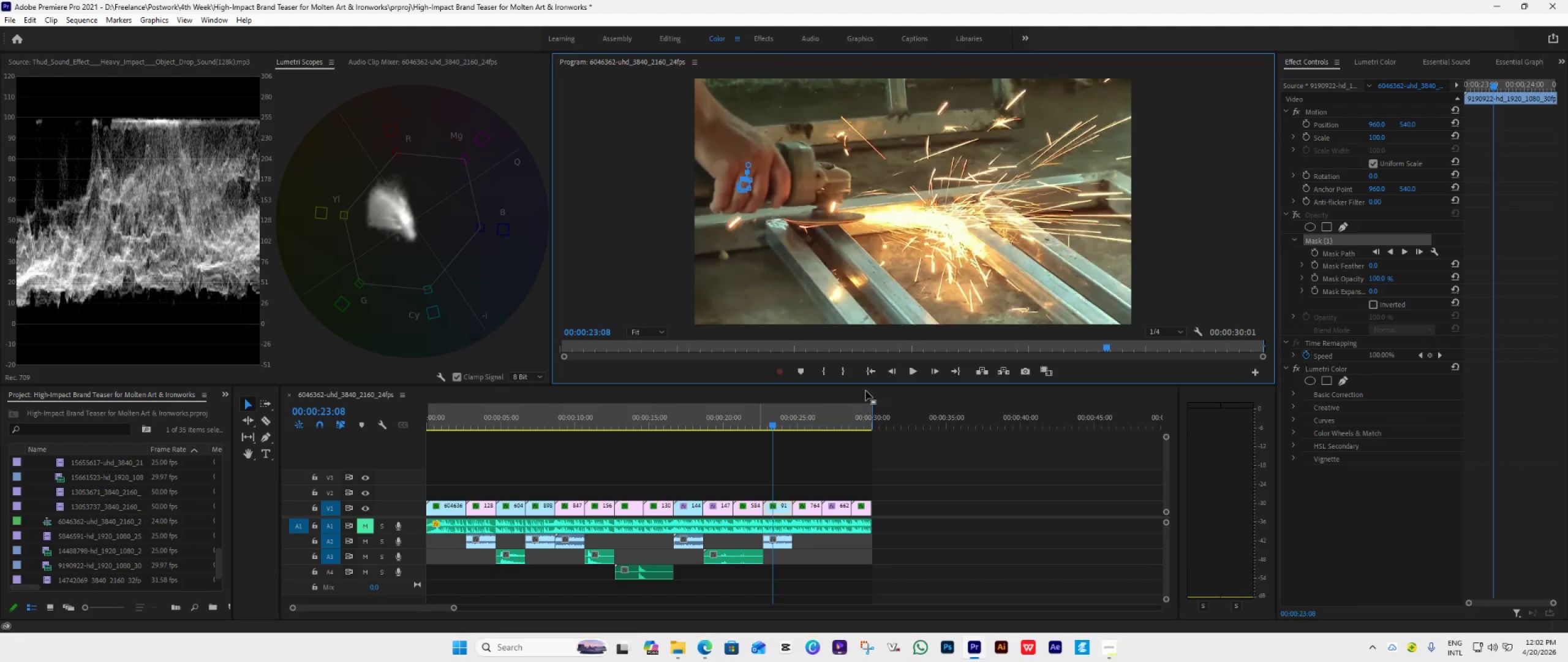 
mouse_move([906, 381])
 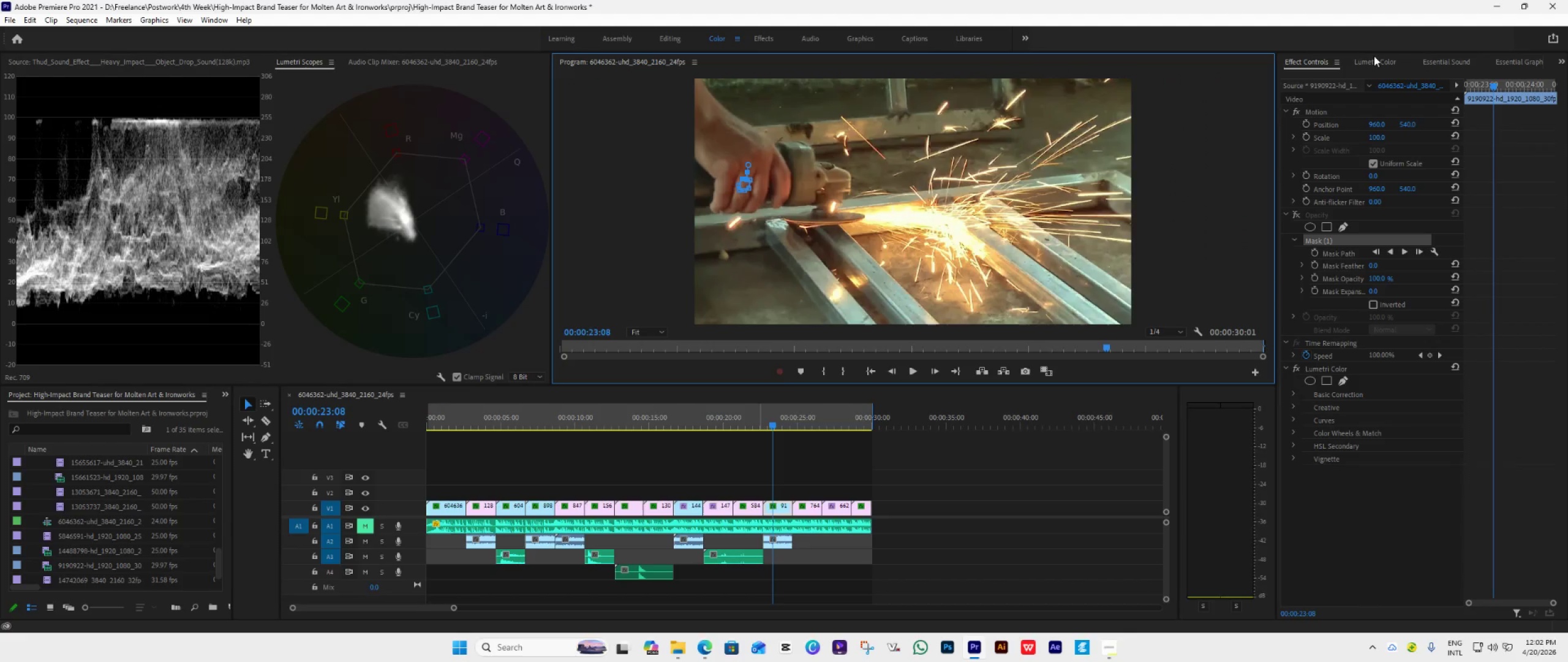 
left_click([1373, 57])
 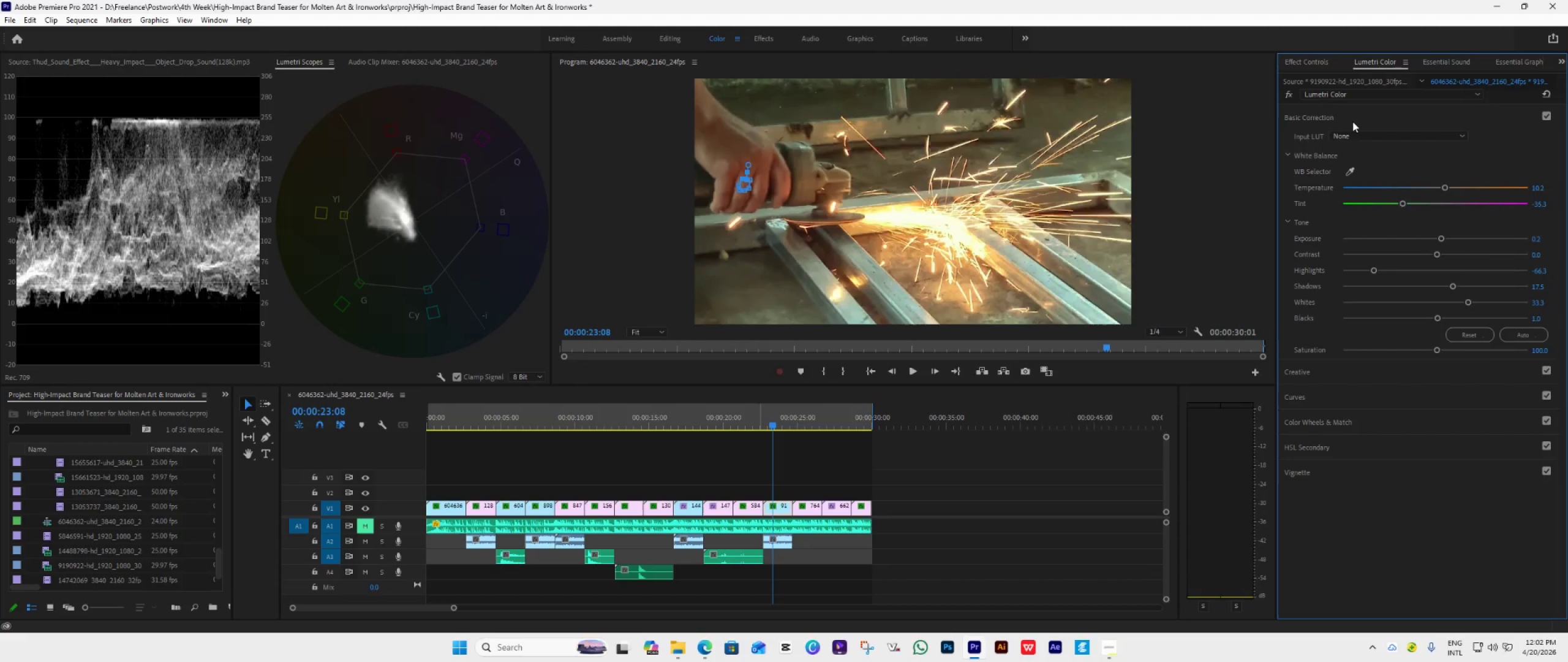 
left_click([1024, 459])
 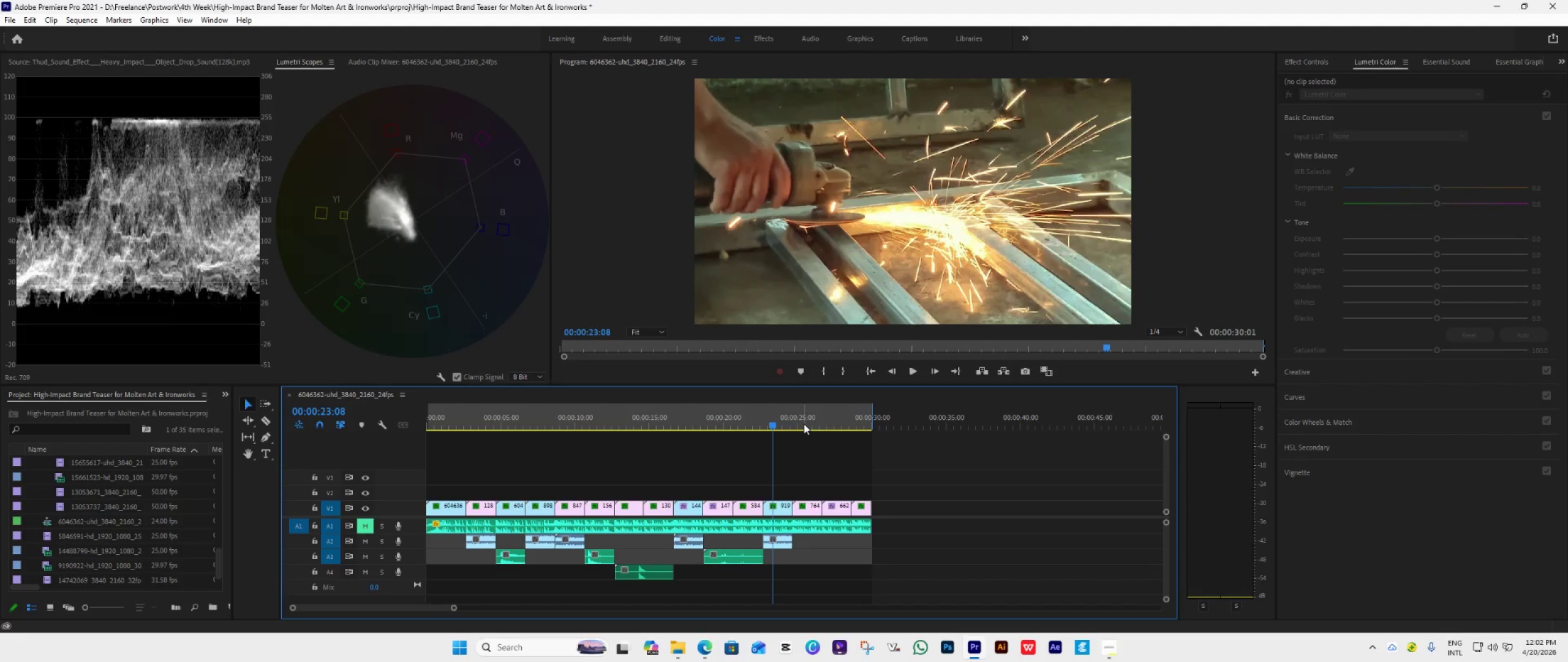 
left_click([804, 424])
 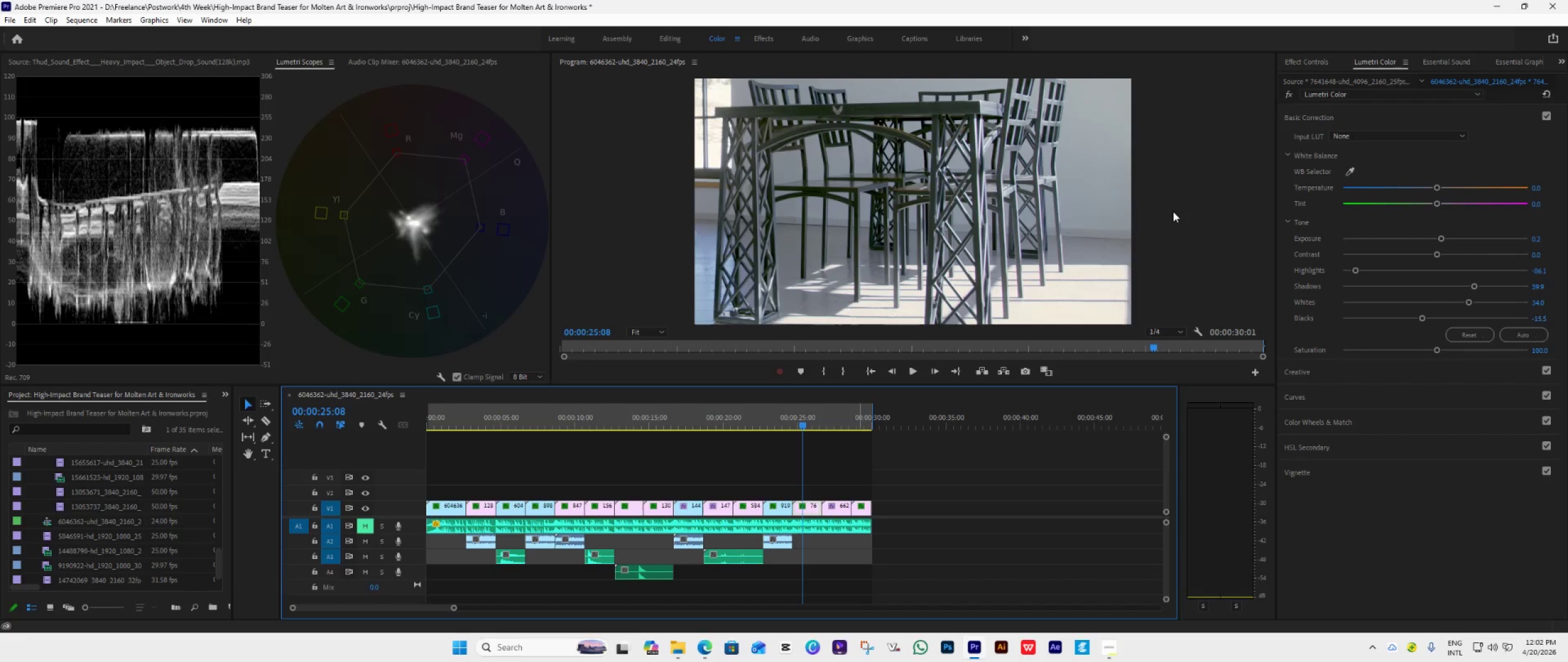 
wait(5.08)
 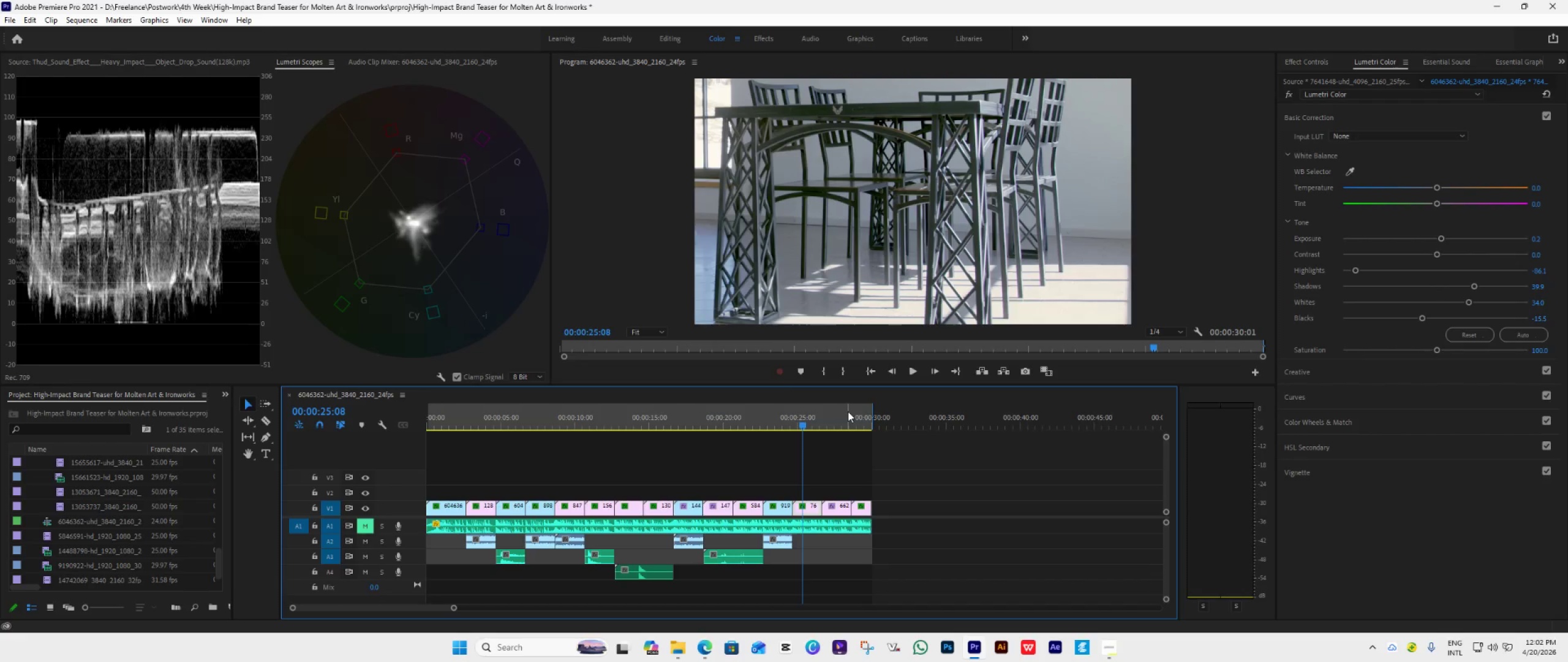 
left_click([1348, 171])
 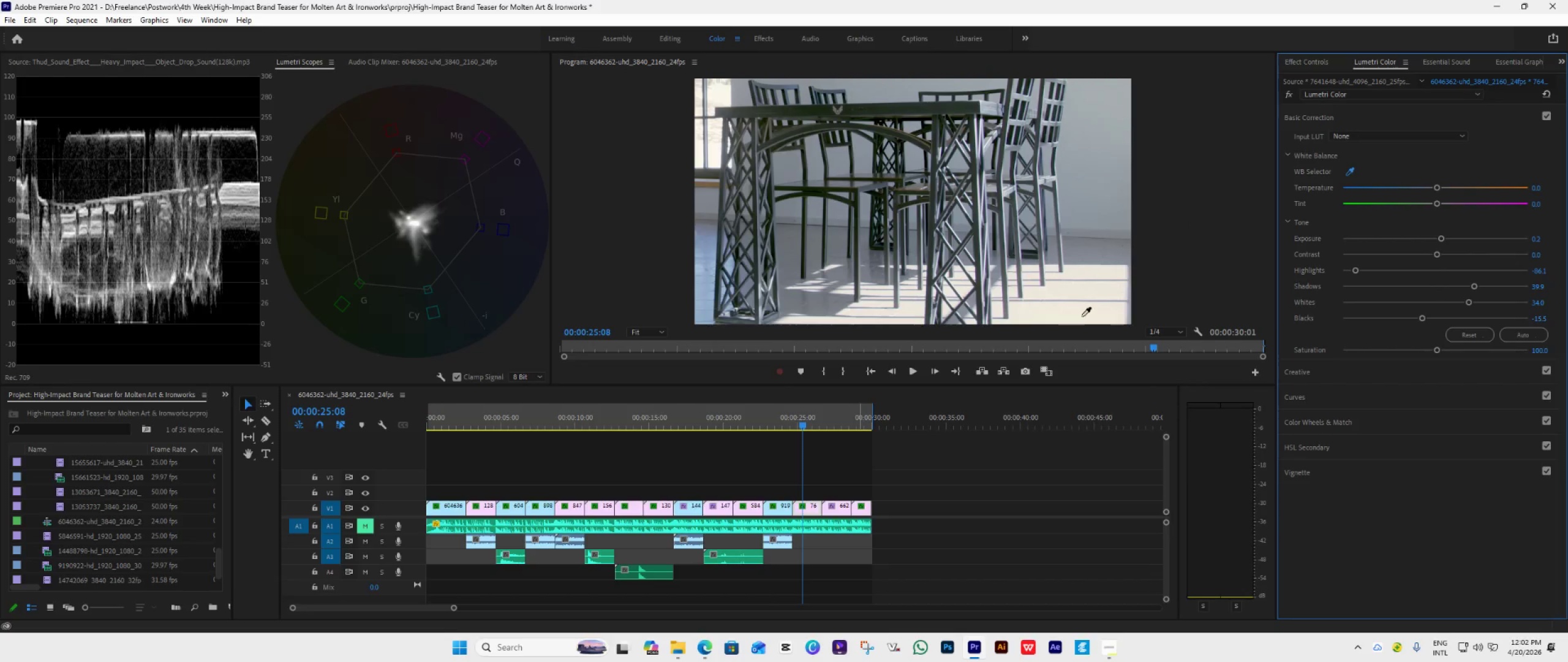 
left_click([1085, 313])
 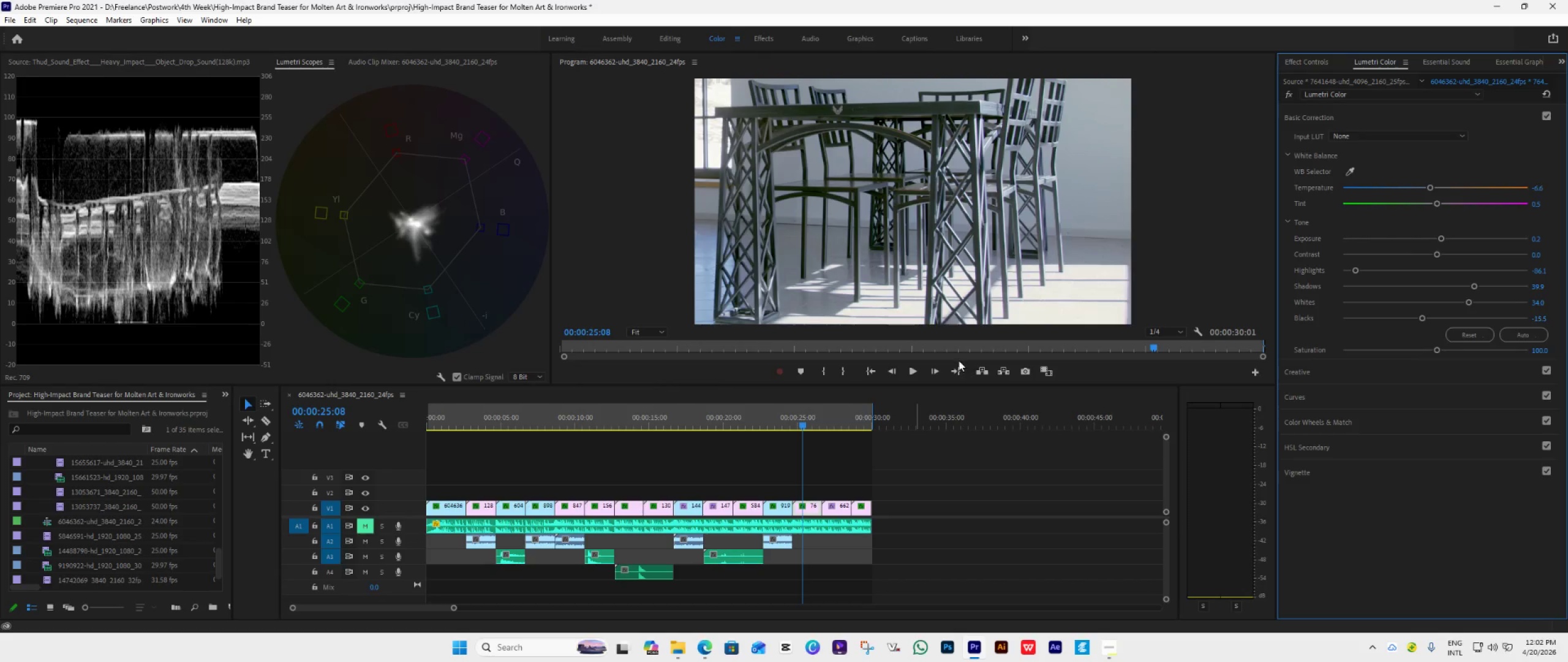 
left_click_drag(start_coordinate=[801, 424], to_coordinate=[828, 435])
 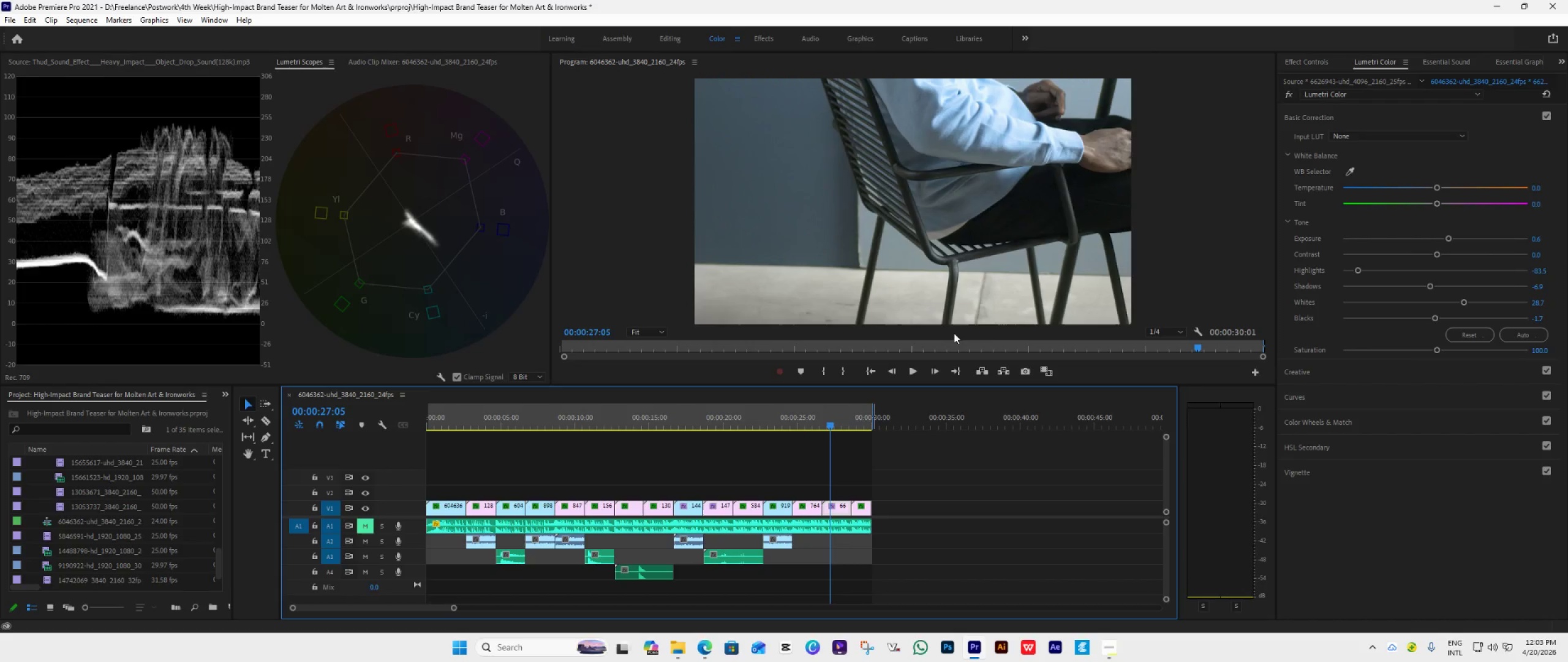 
left_click([658, 329])
 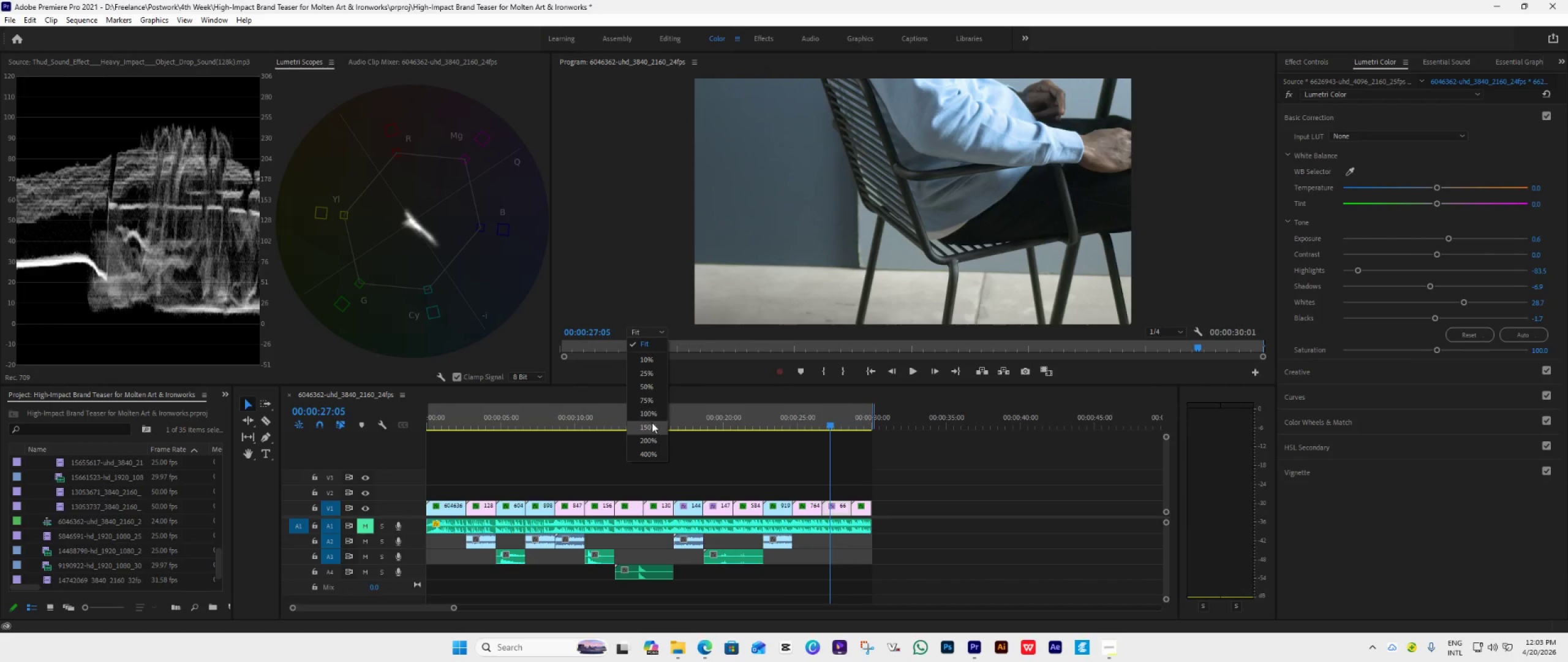 
left_click([652, 435])
 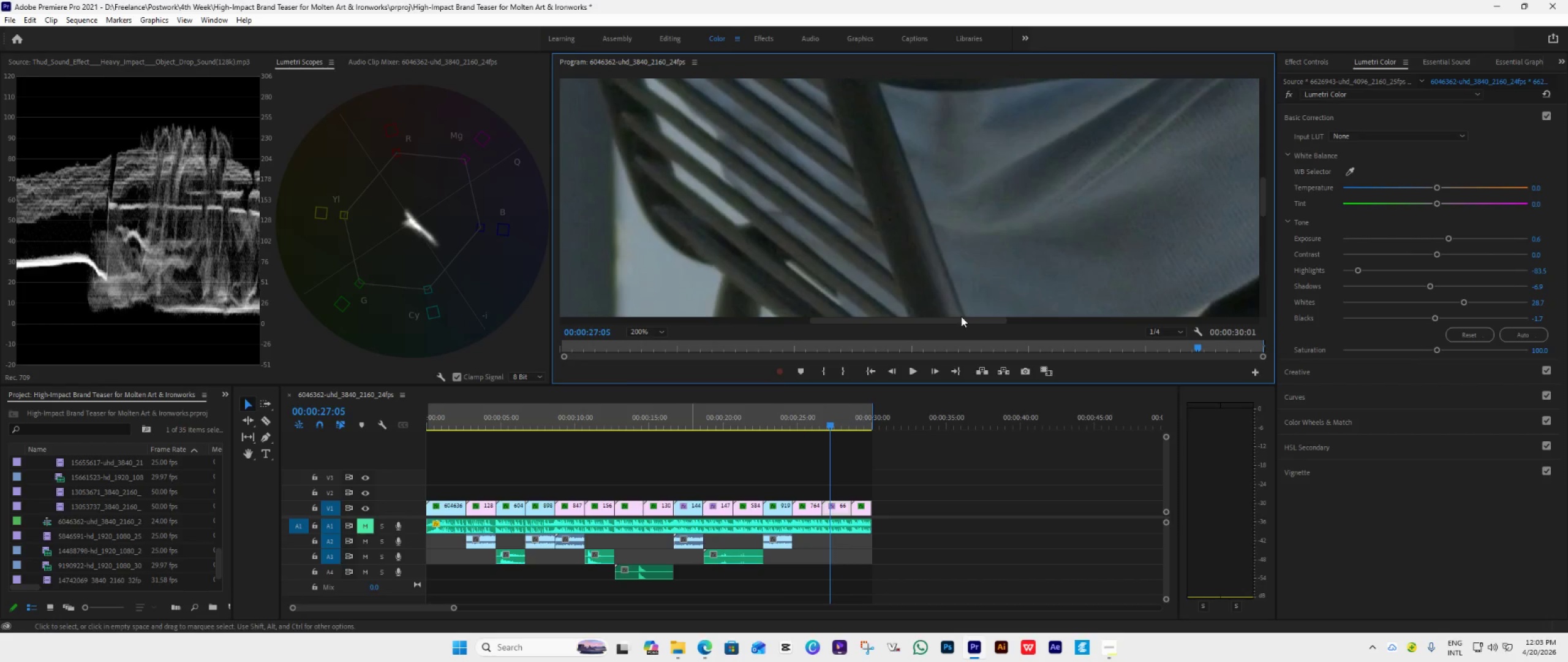 
left_click_drag(start_coordinate=[961, 316], to_coordinate=[975, 321])
 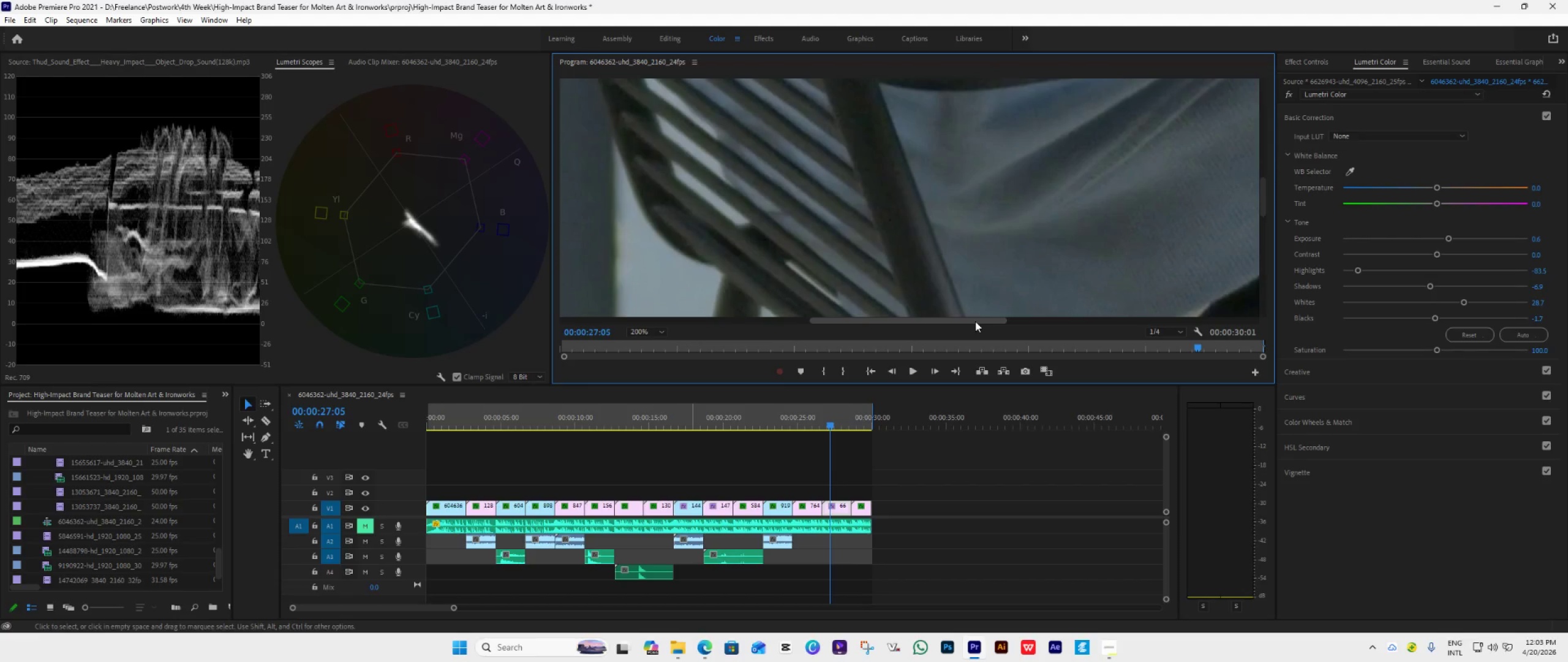 
left_click_drag(start_coordinate=[975, 321], to_coordinate=[1116, 317])
 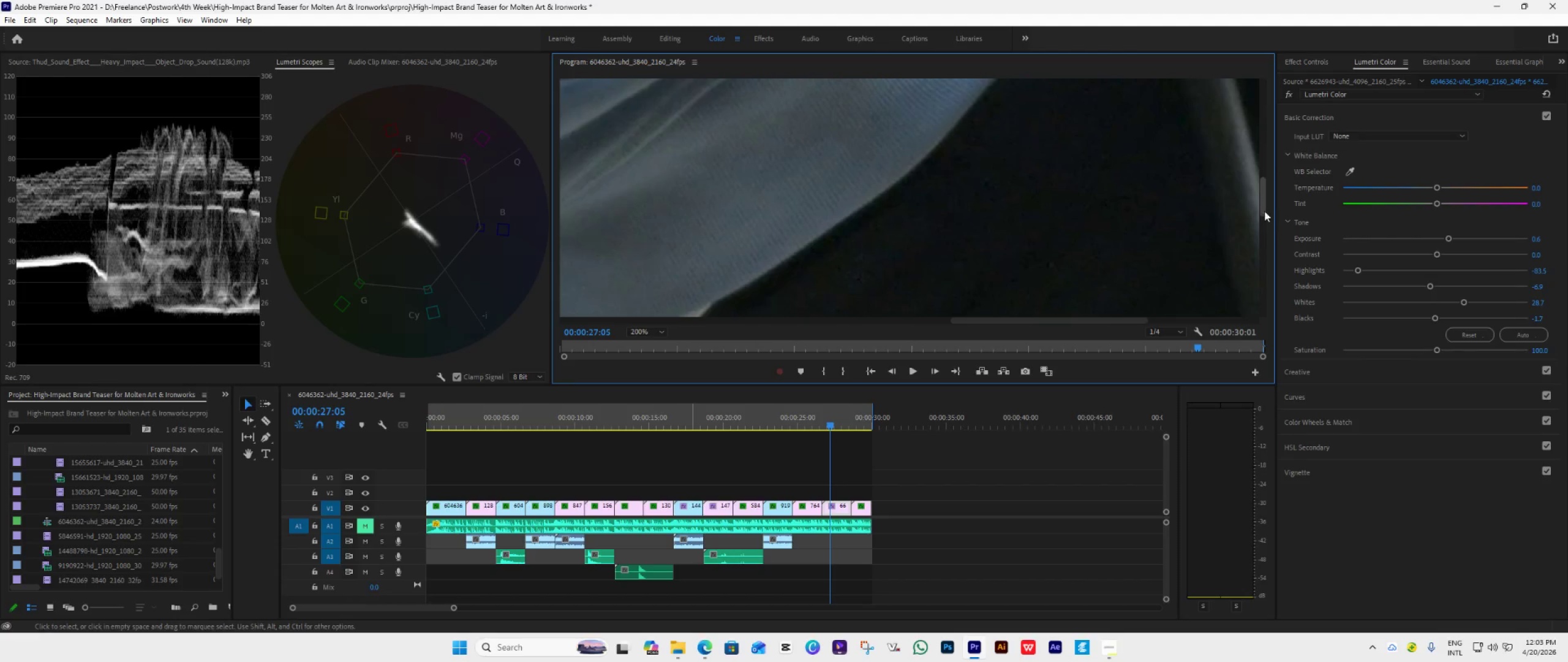 
left_click_drag(start_coordinate=[1262, 204], to_coordinate=[1265, 140])
 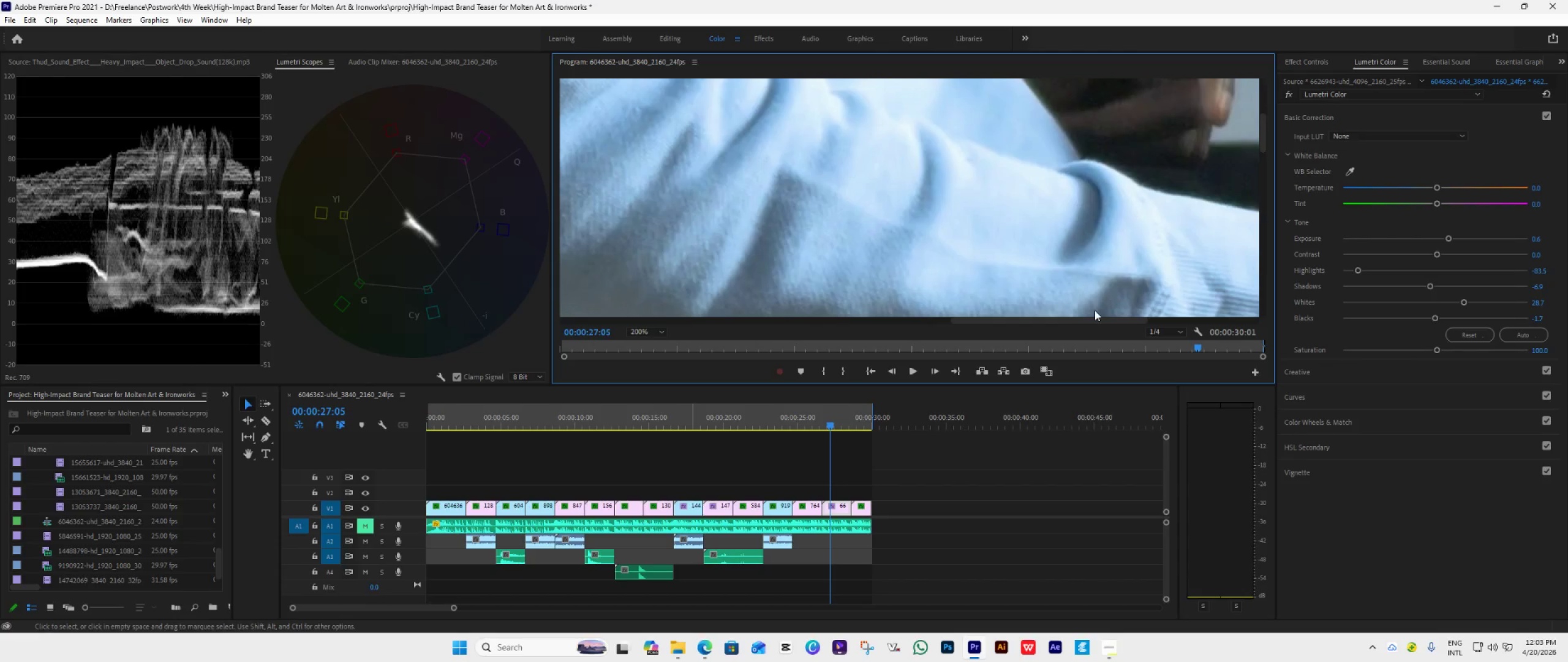 